 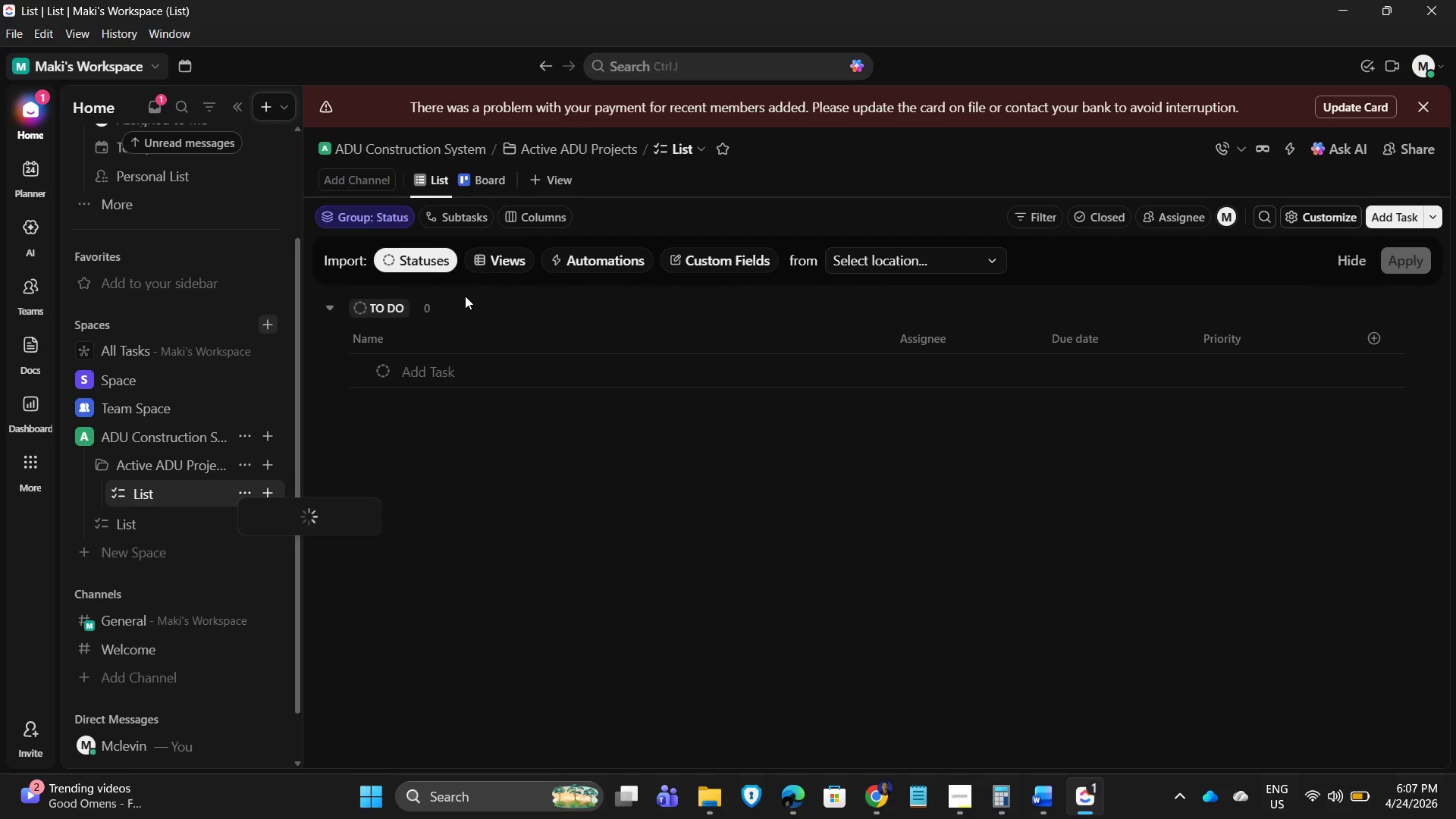 
key(Backspace)
key(Backspace)
key(Backspace)
key(Backspace)
key(Backspace)
key(Backspace)
key(Backspace)
type(ADU Build Pipi)
key(Backspace)
type(eline)
 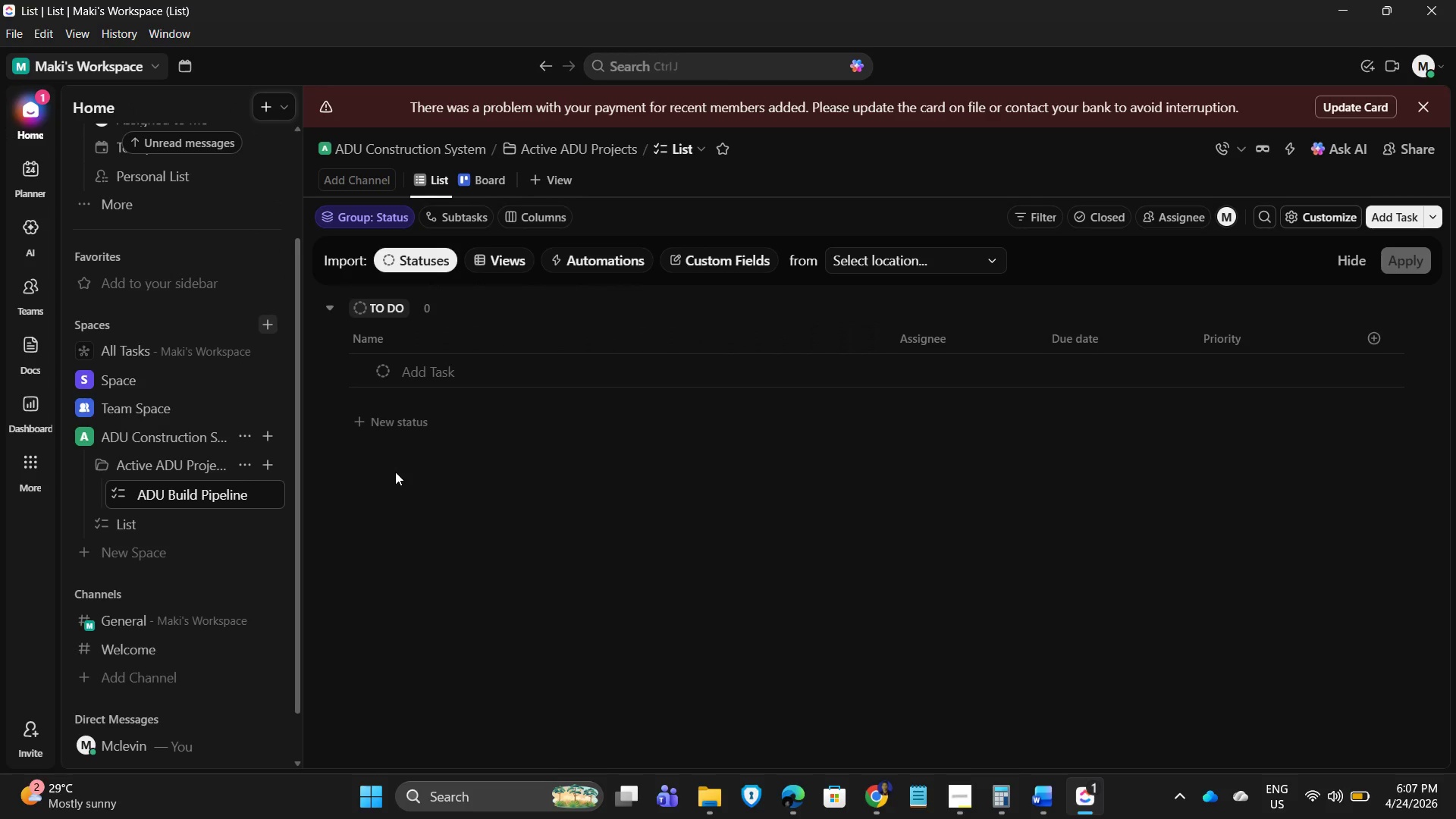 
key(Enter)
 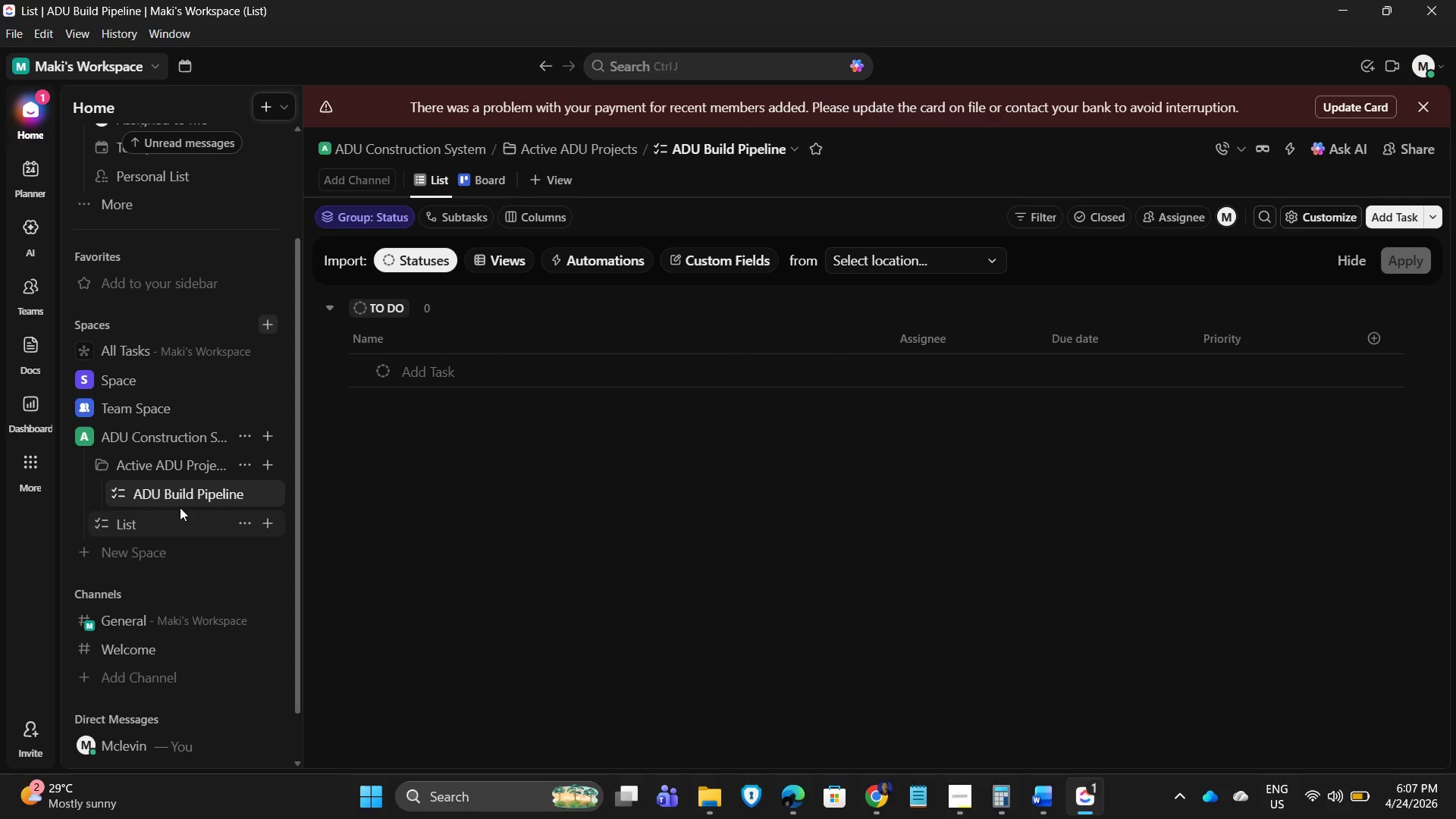 
wait(6.67)
 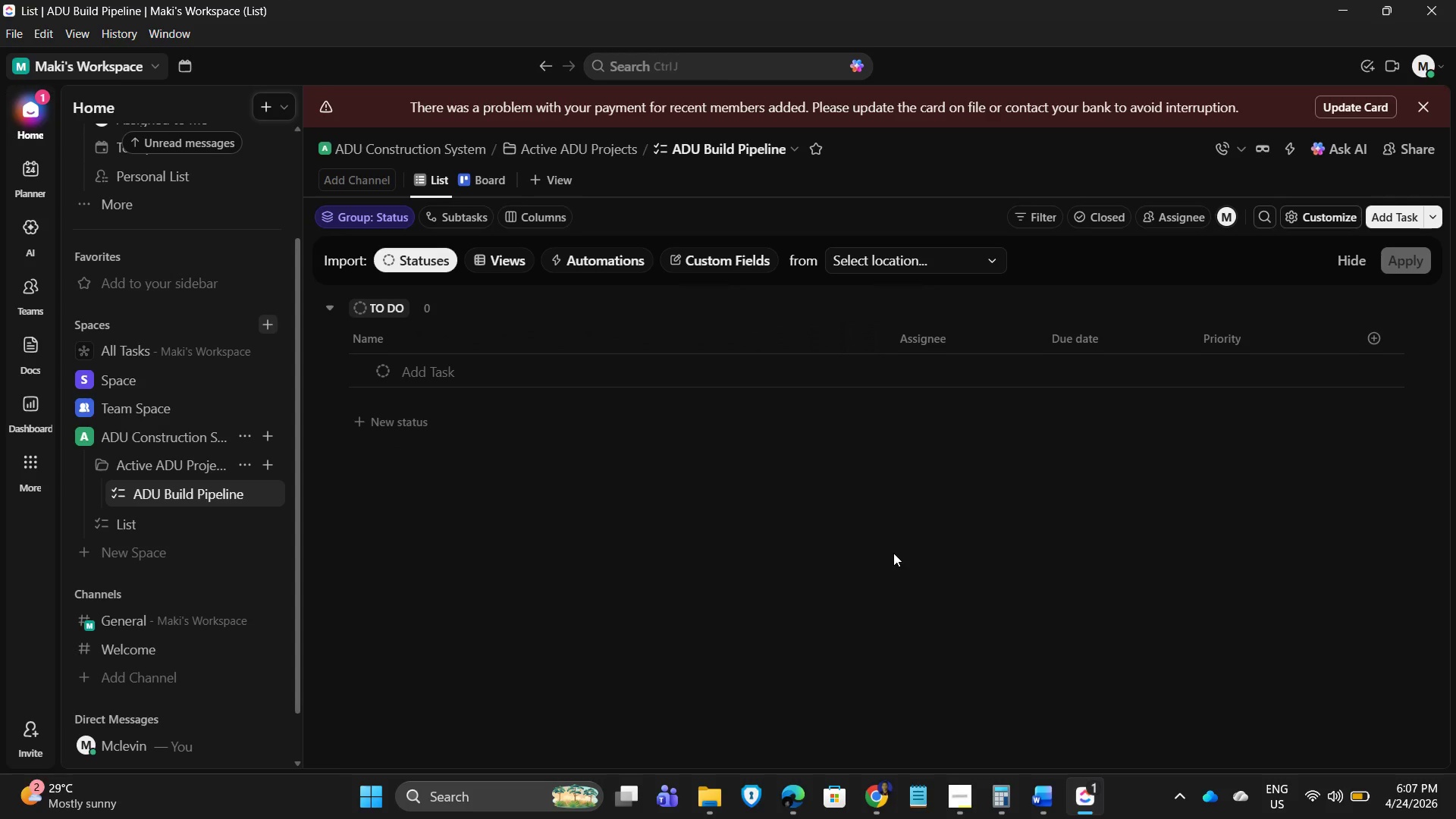 
left_click([447, 309])
 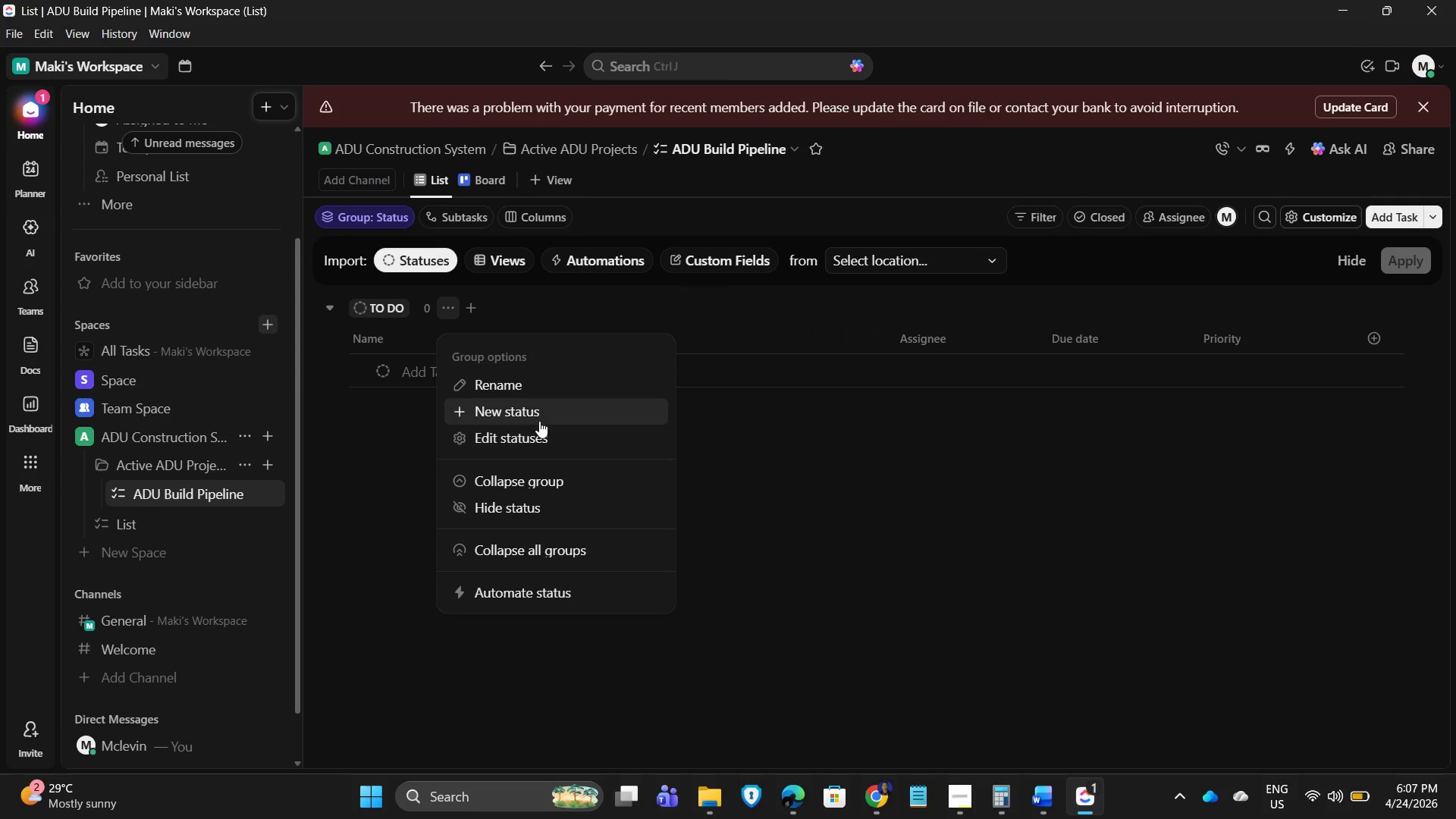 
left_click([539, 438])
 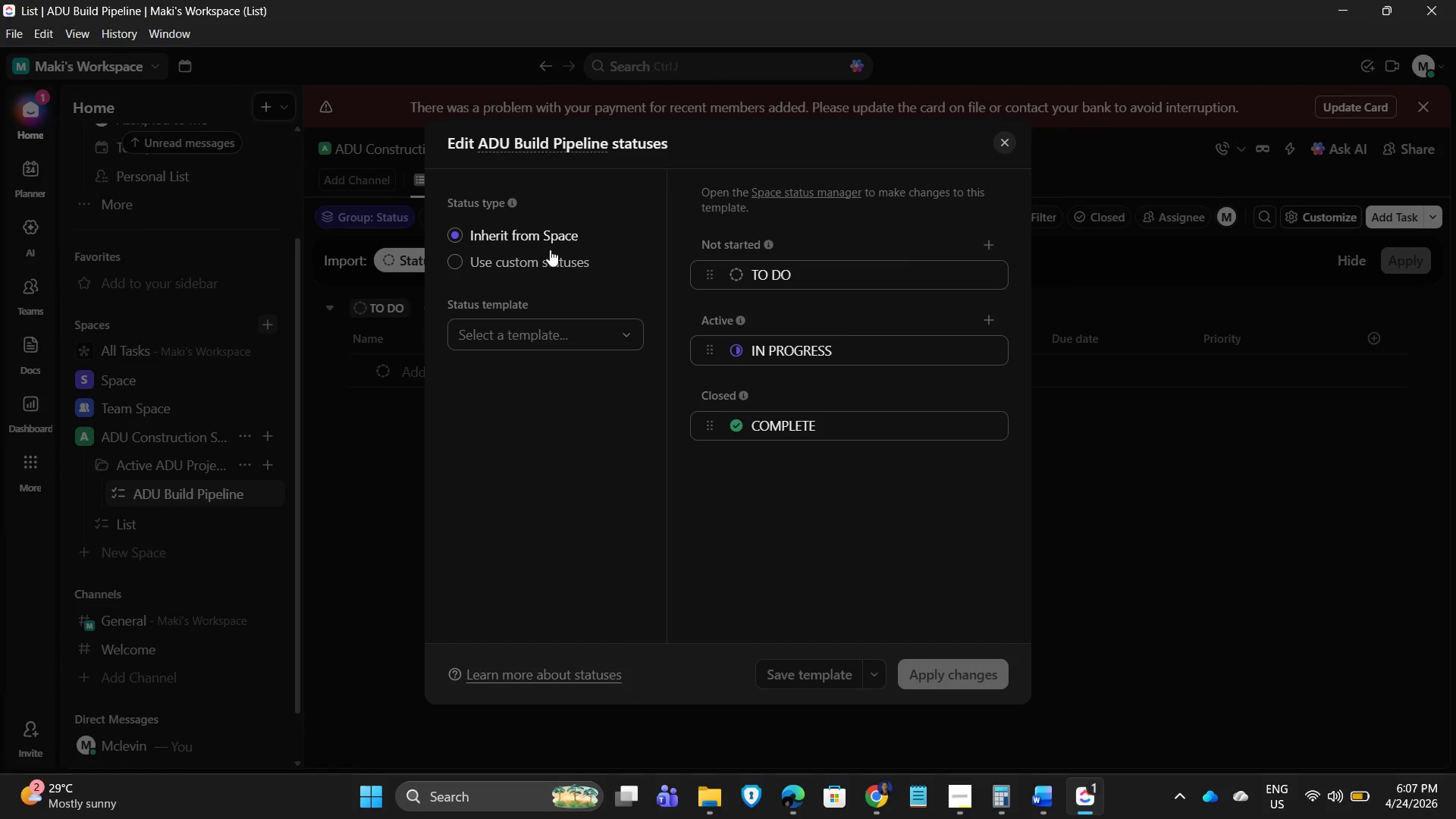 
left_click([452, 262])
 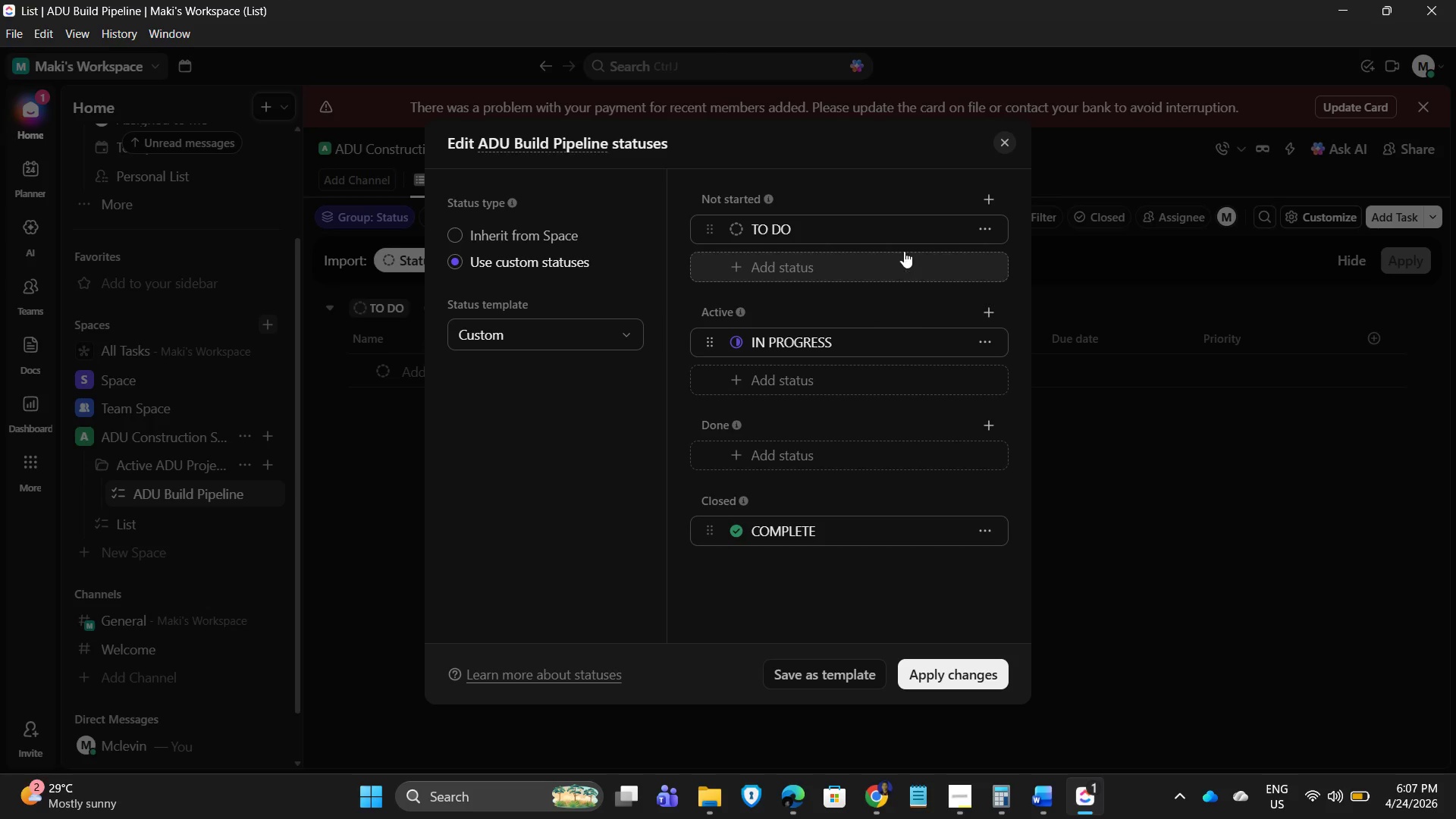 
left_click([908, 232])
 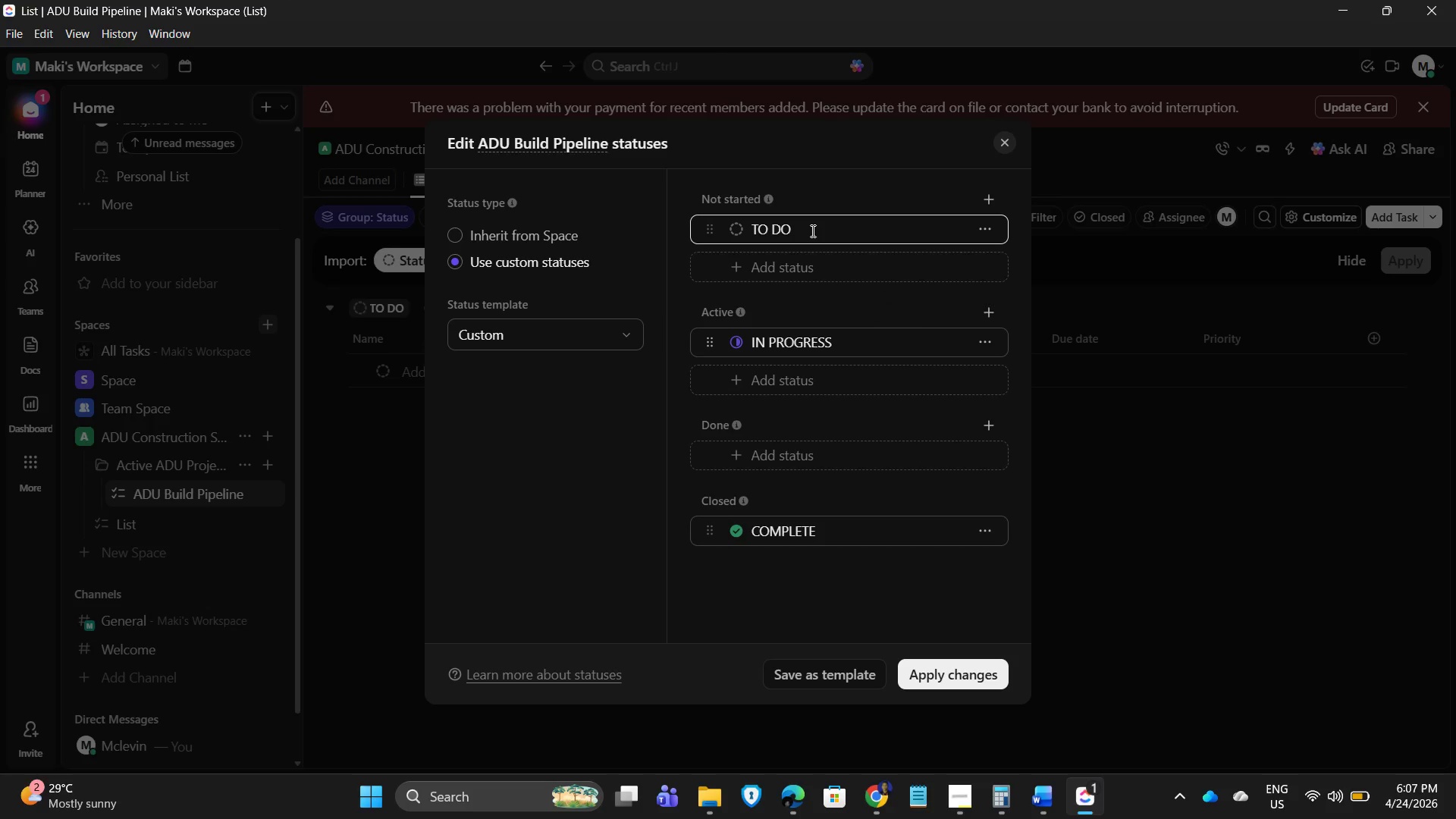 
double_click([811, 231])
 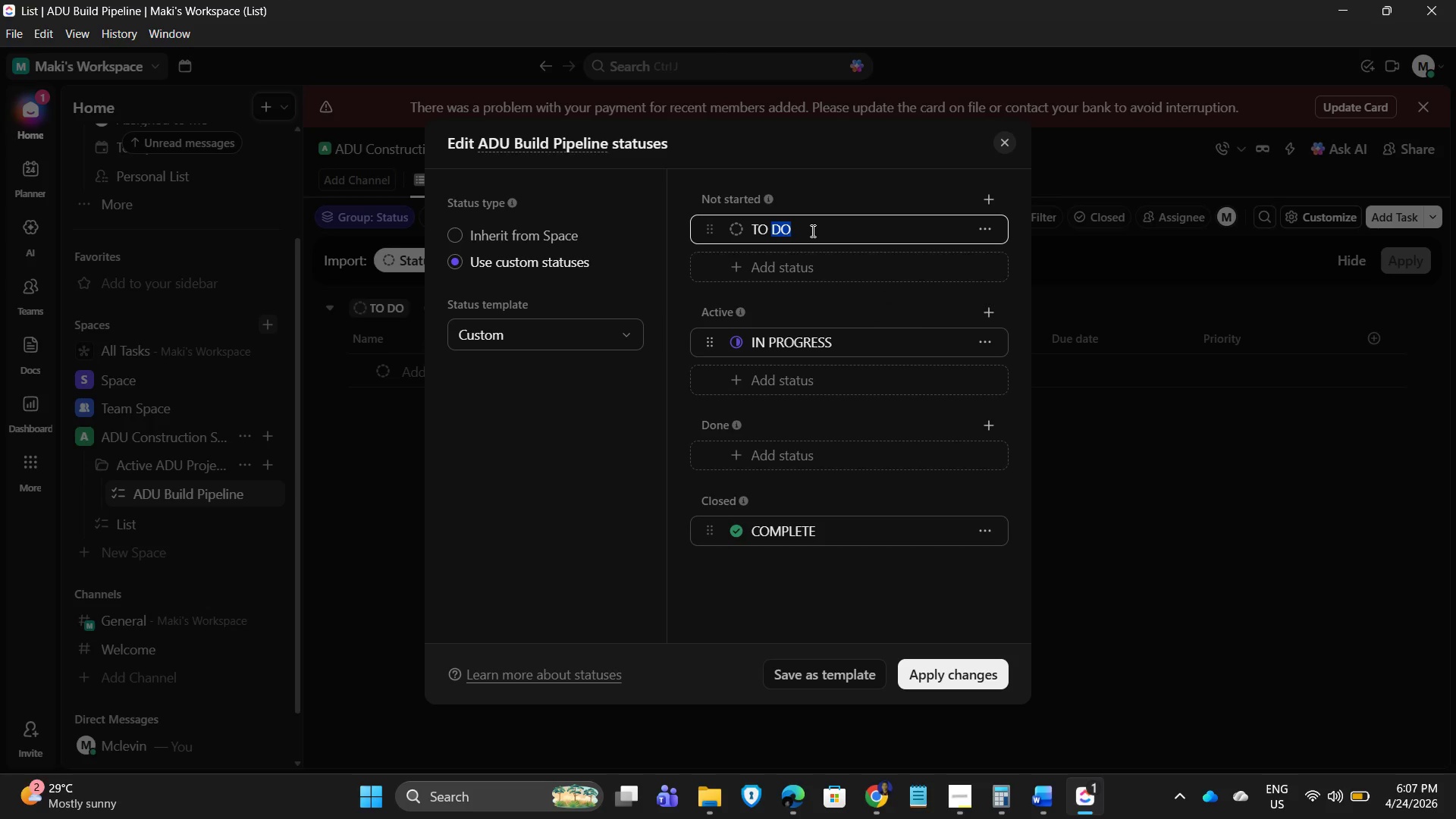 
key(Backspace)
key(Backspace)
key(Backspace)
key(Backspace)
key(Backspace)
key(Backspace)
key(Backspace)
key(Backspace)
key(Backspace)
key(Backspace)
key(Backspace)
key(Backspace)
key(Backspace)
key(Backspace)
key(Backspace)
key(Backspace)
key(Backspace)
key(Backspace)
key(Backspace)
key(Backspace)
type(Permitting)
 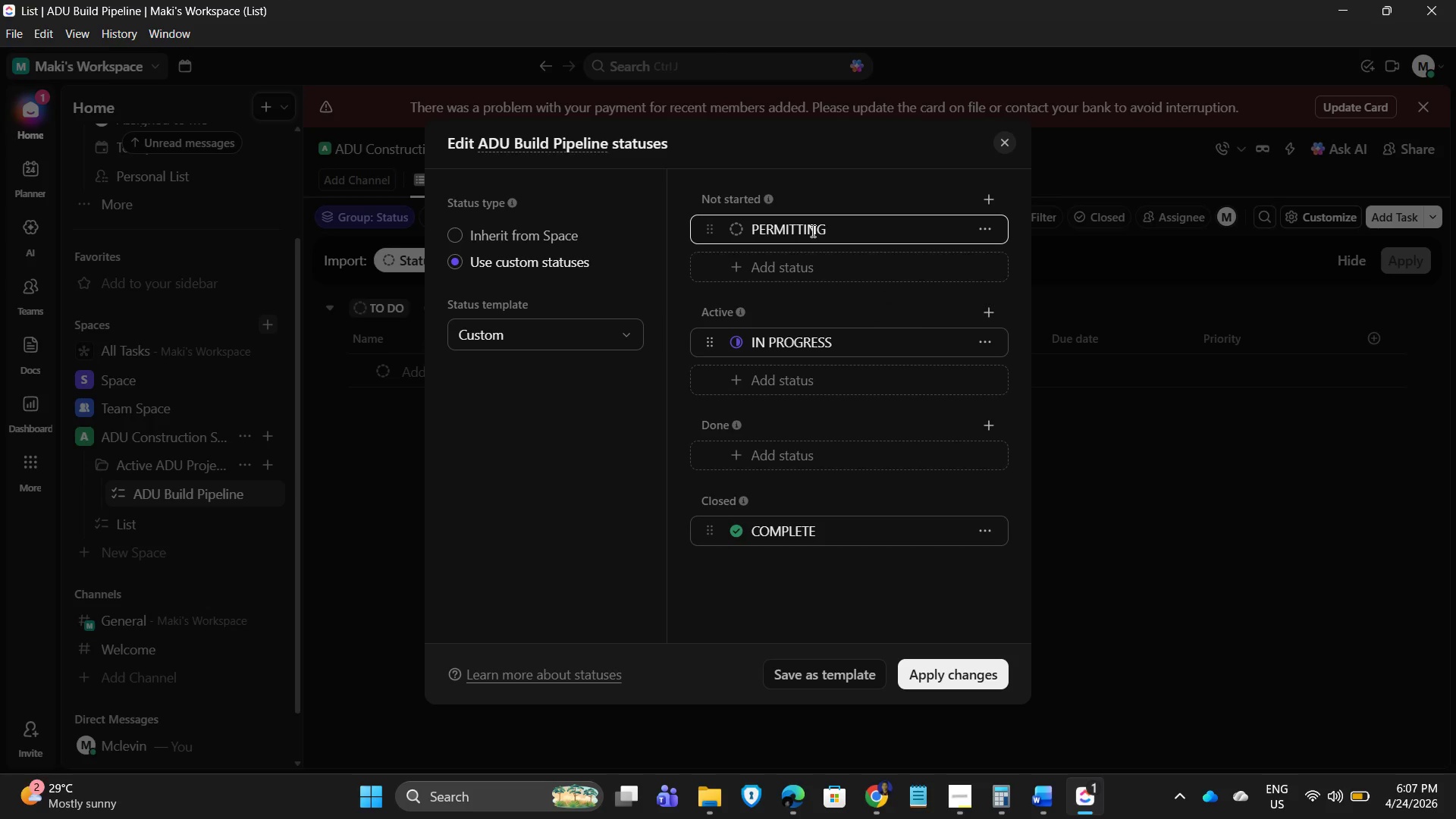 
type( Phasw)
key(Backspace)
type(e)
 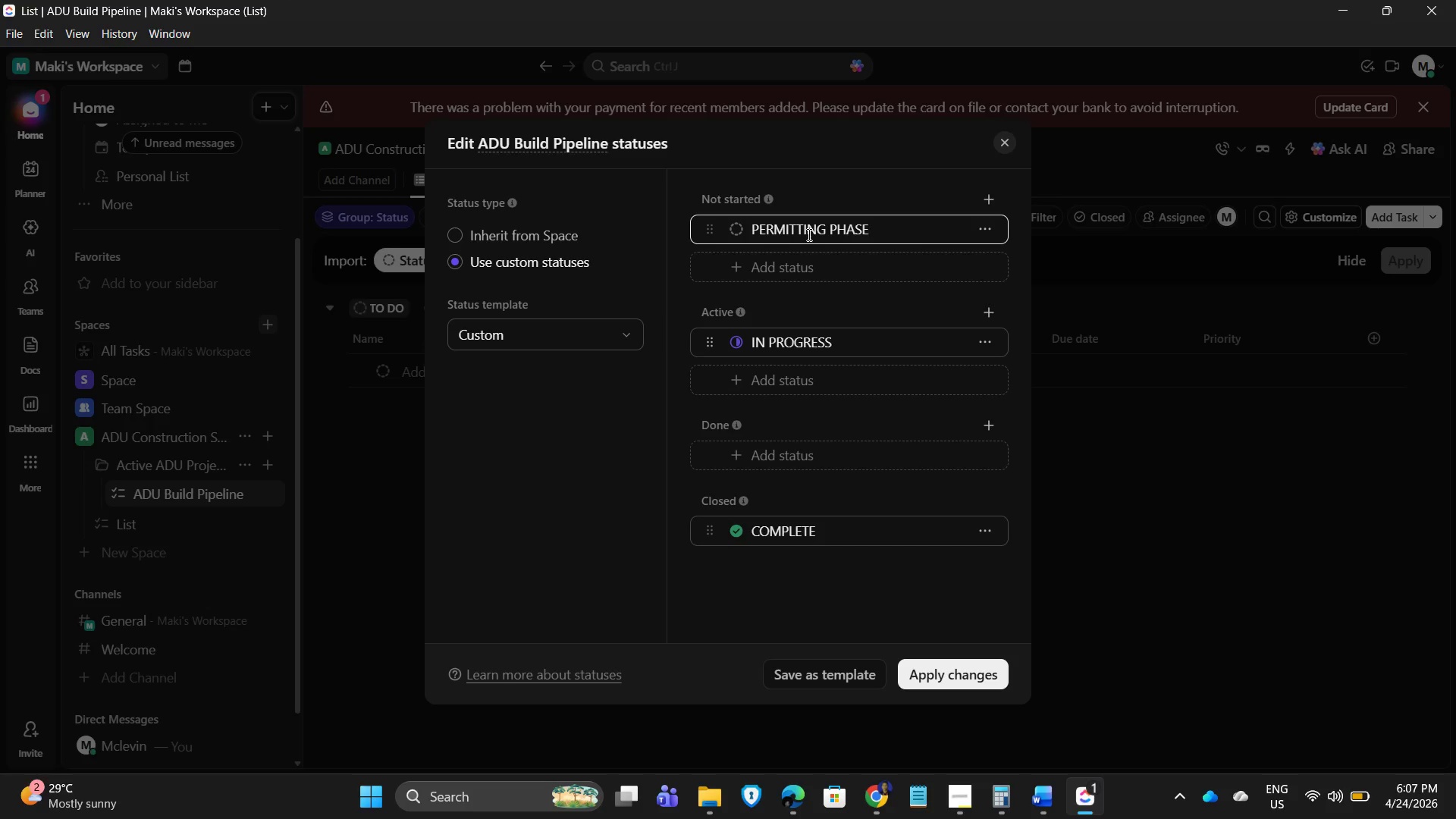 
double_click([739, 226])
 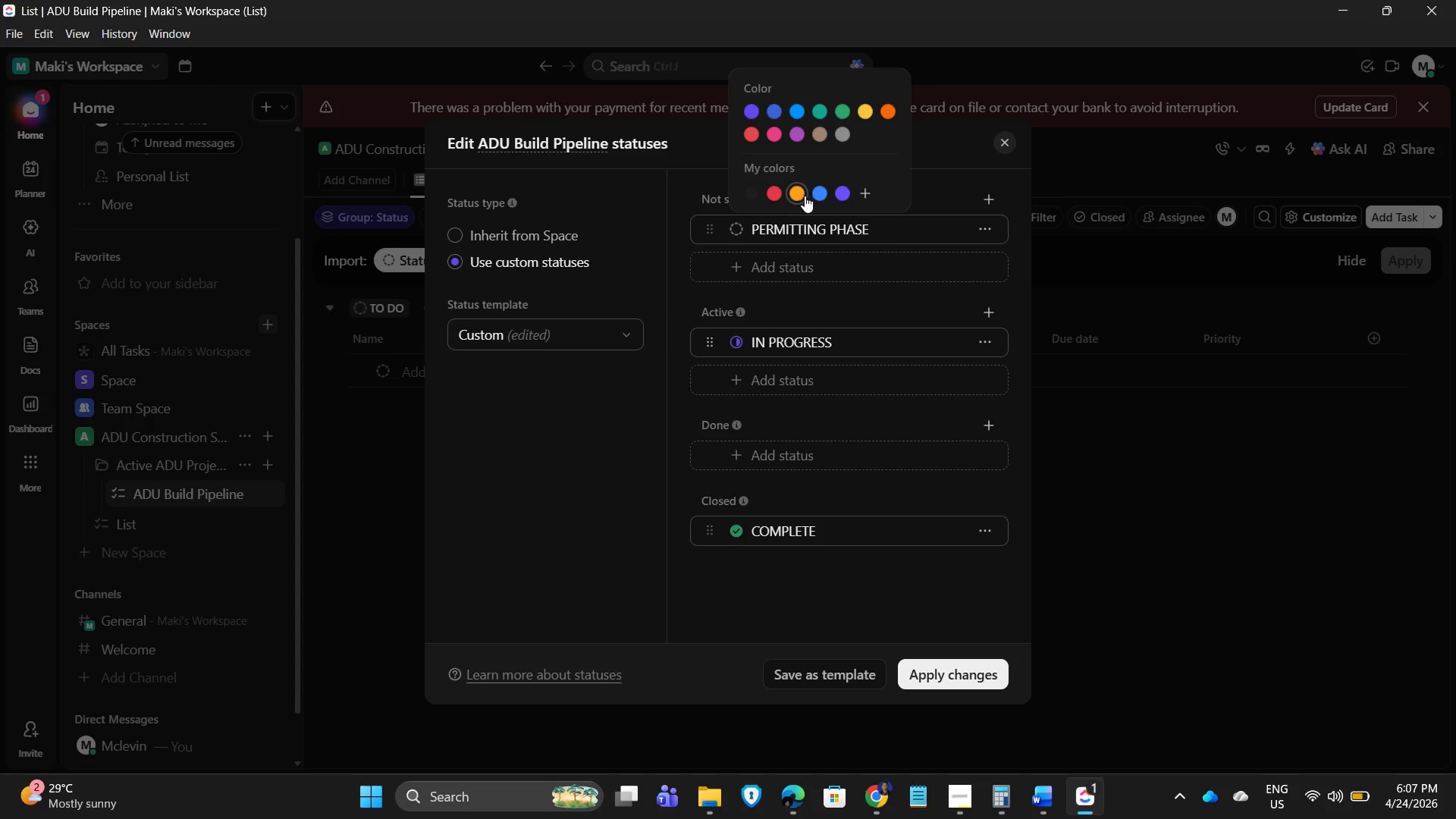 
left_click([793, 197])
 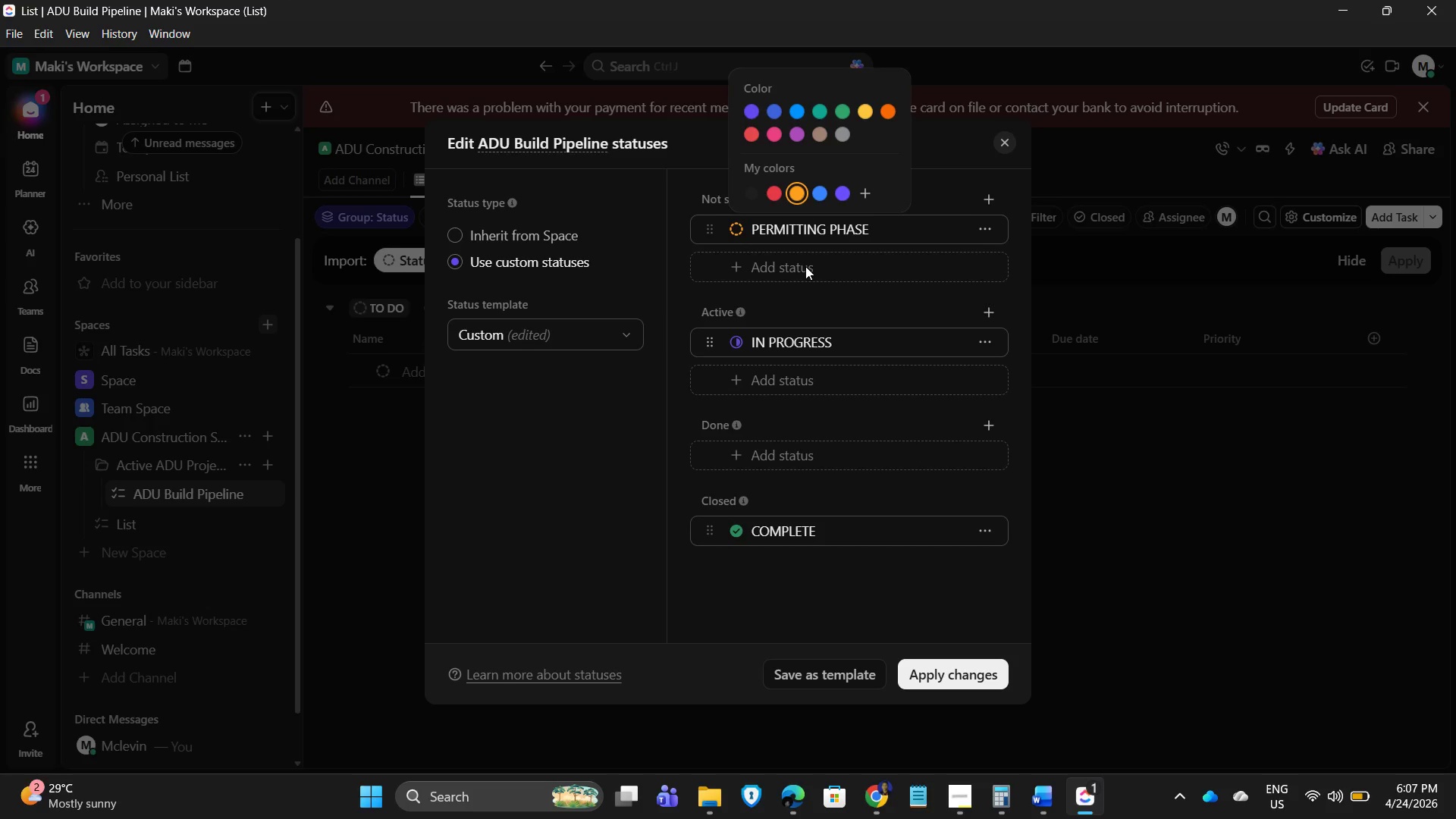 
left_click([829, 337])
 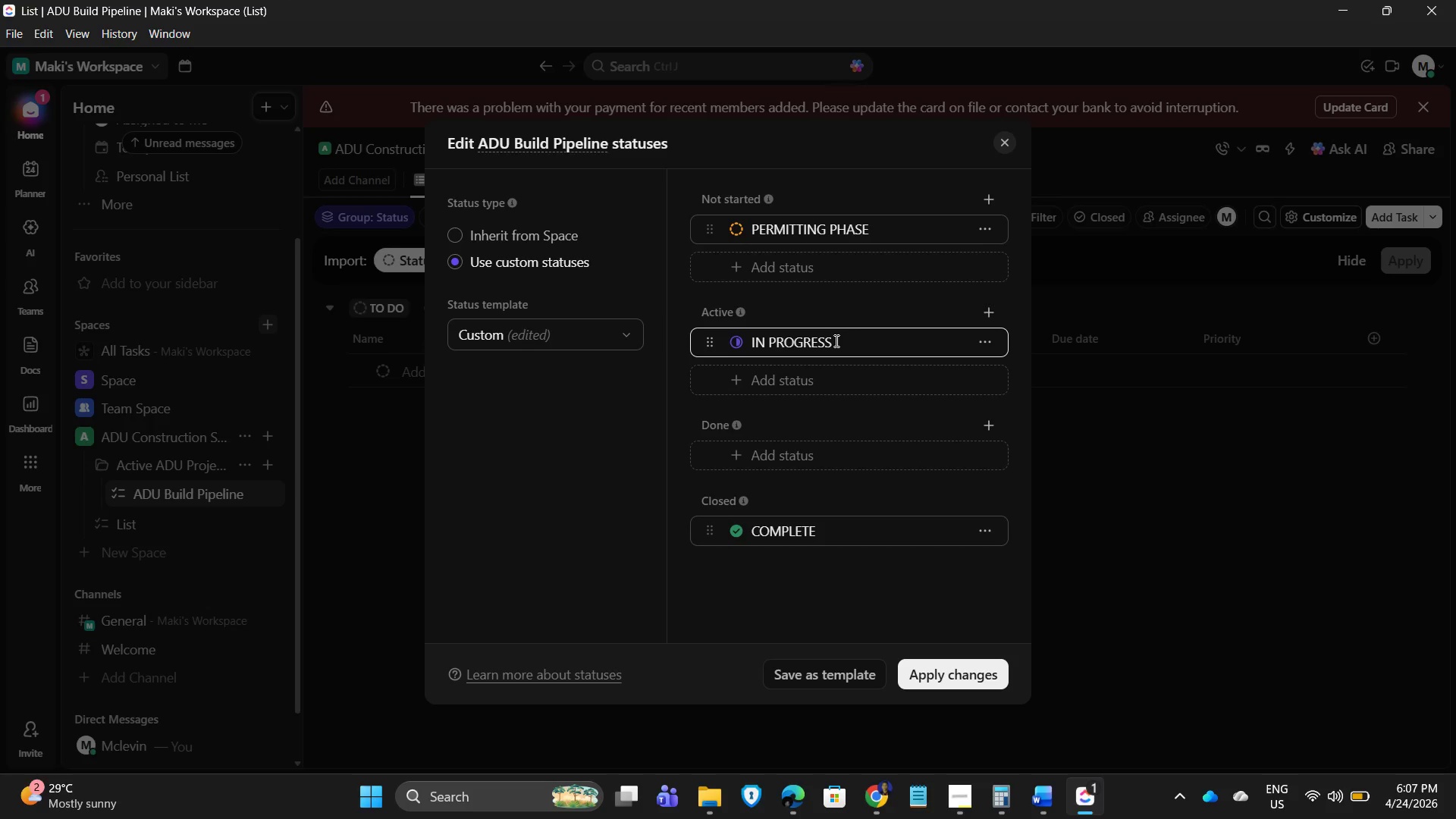 
double_click([833, 341])
 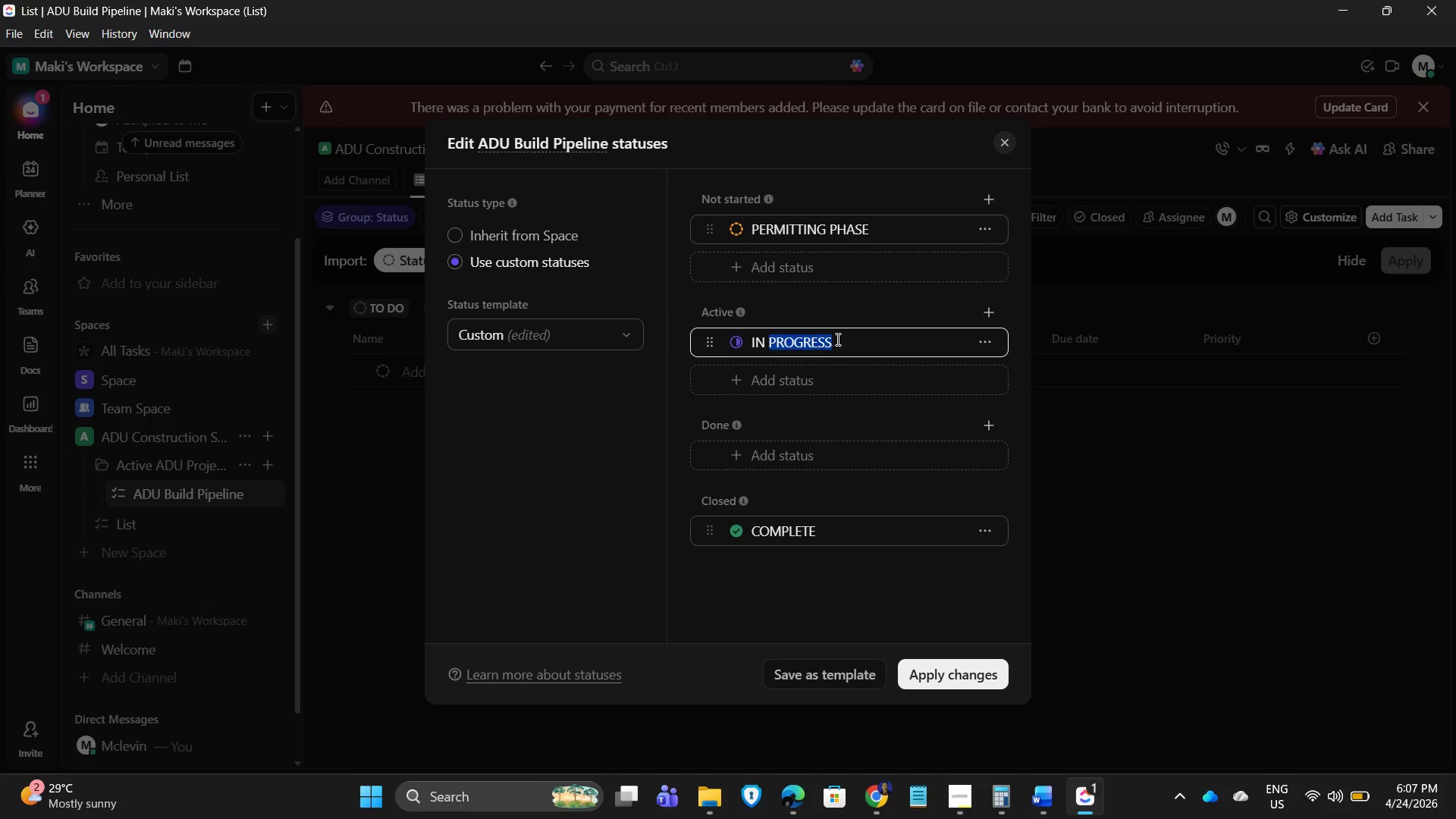 
key(Backspace)
key(Backspace)
key(Backspace)
key(Backspace)
type(Design and planin)
 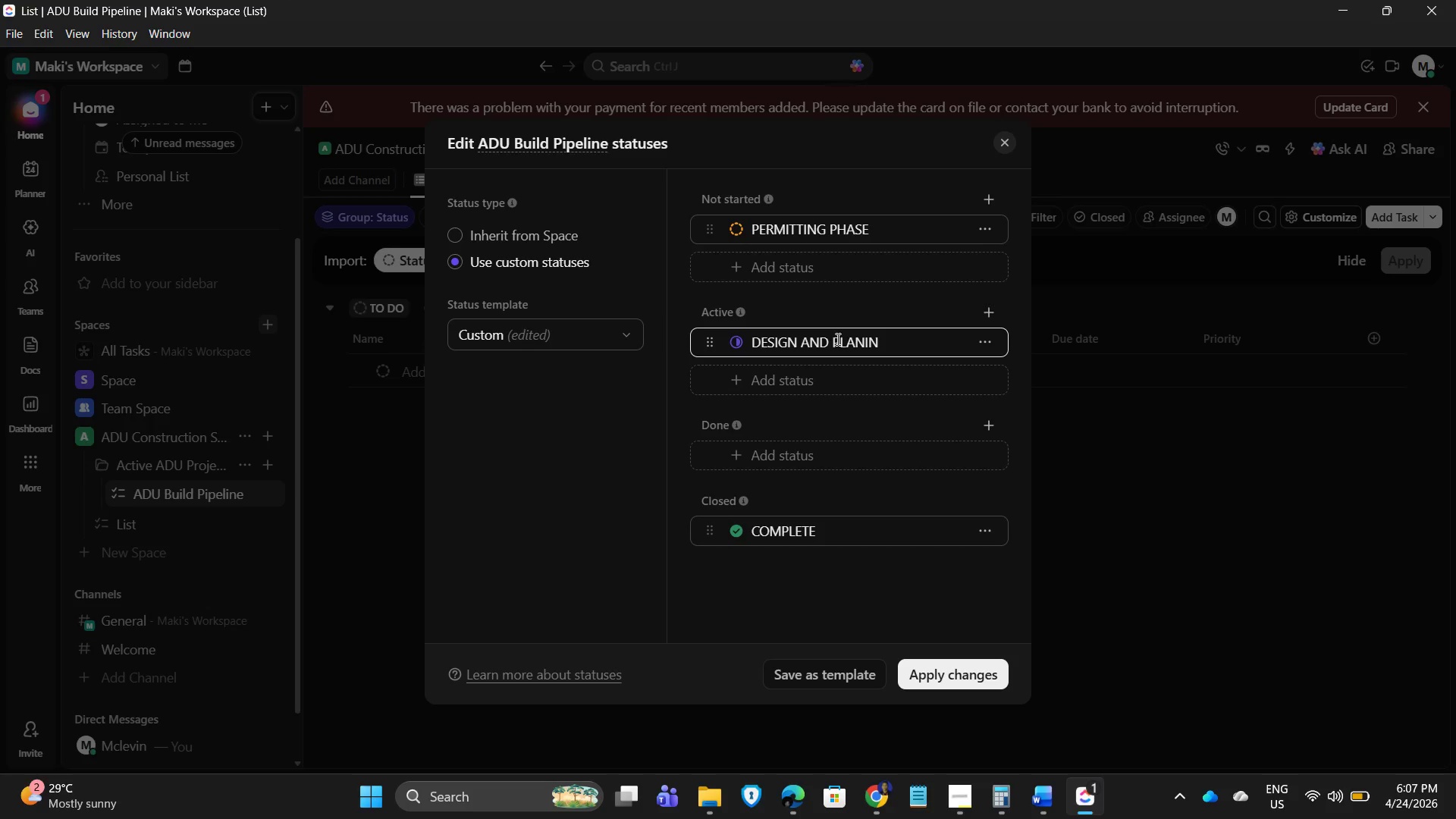 
key(Backspace)
key(Backspace)
type(ning)
 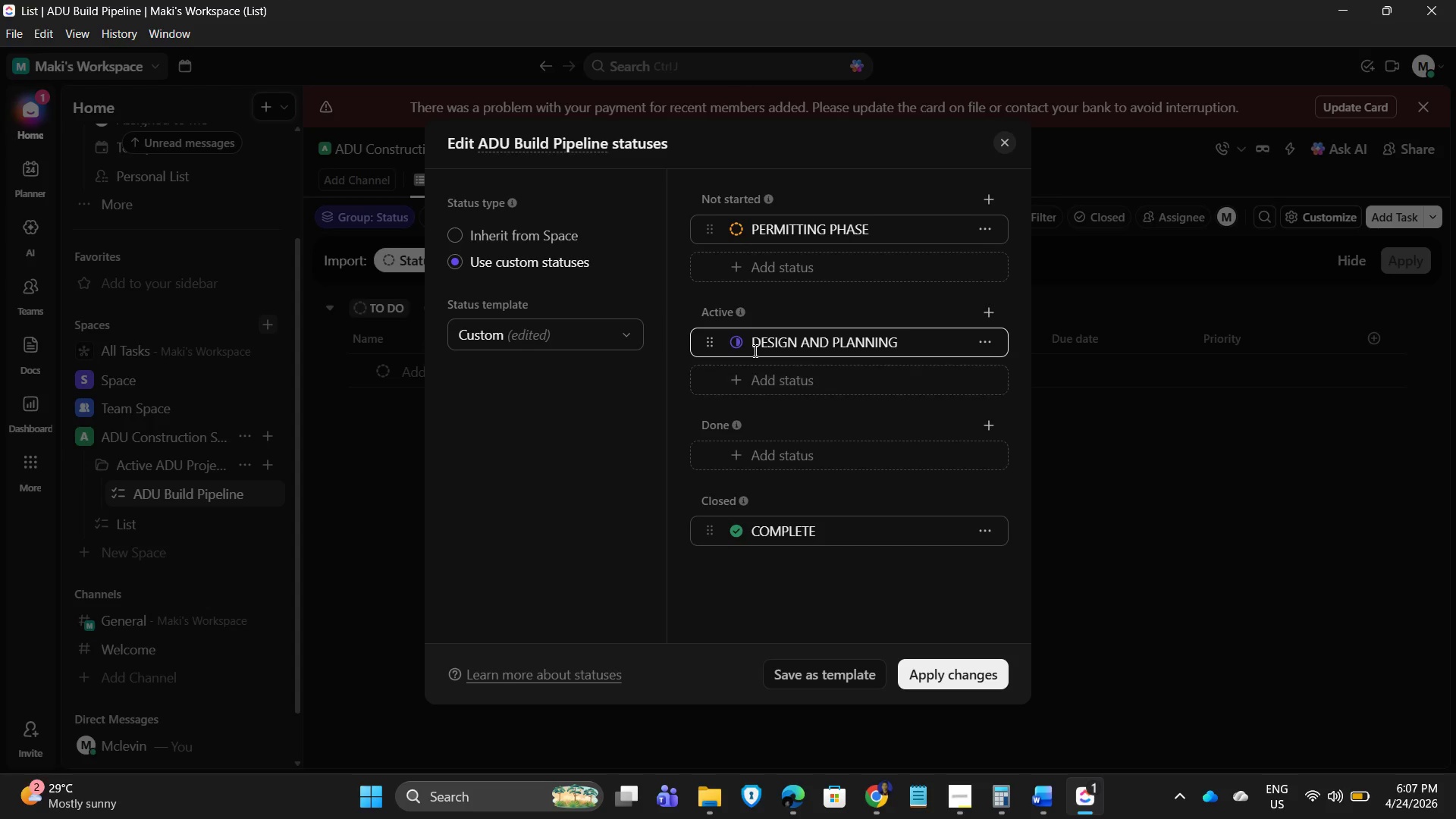 
left_click([730, 334])
 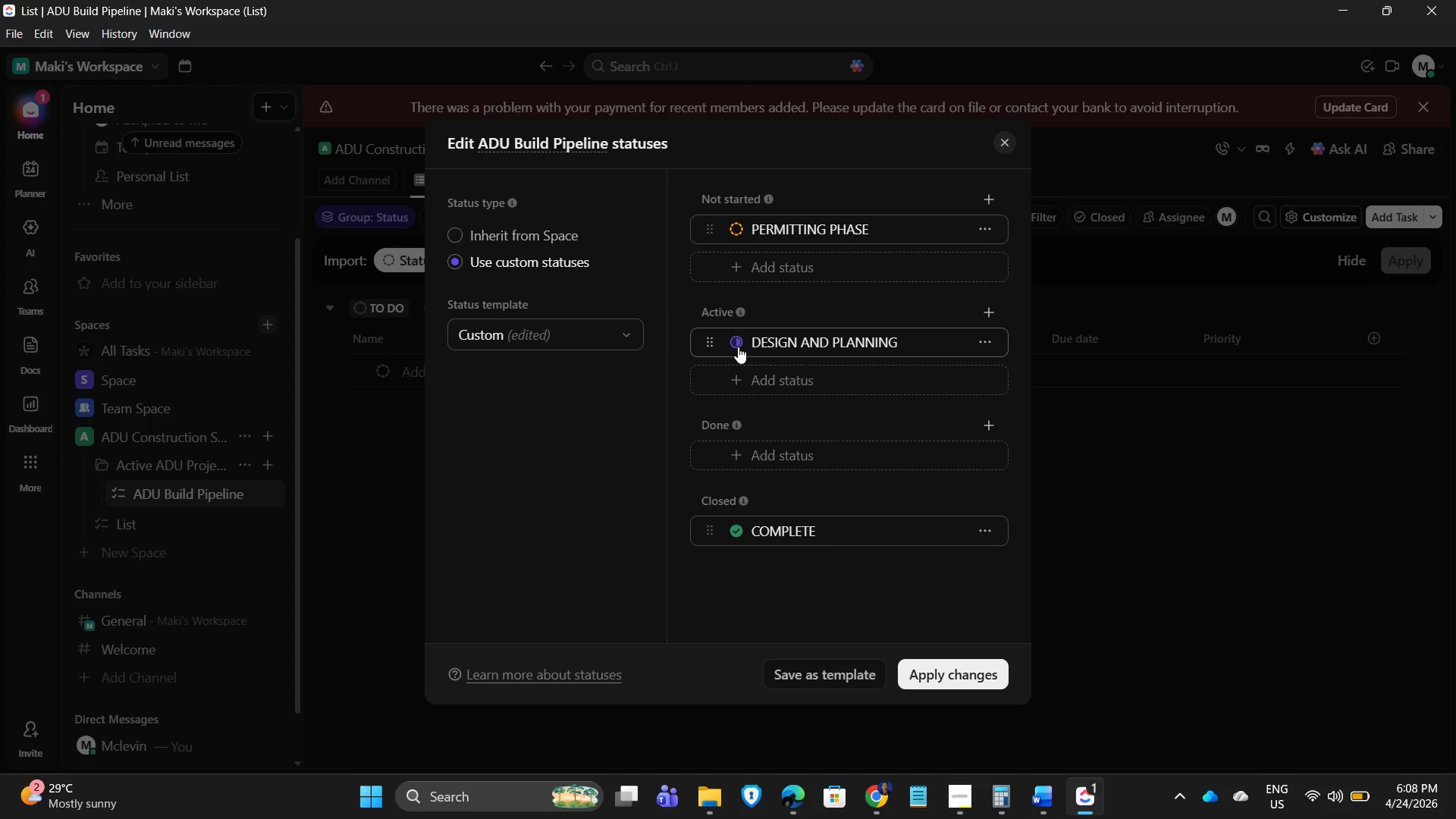 
left_click([738, 347])
 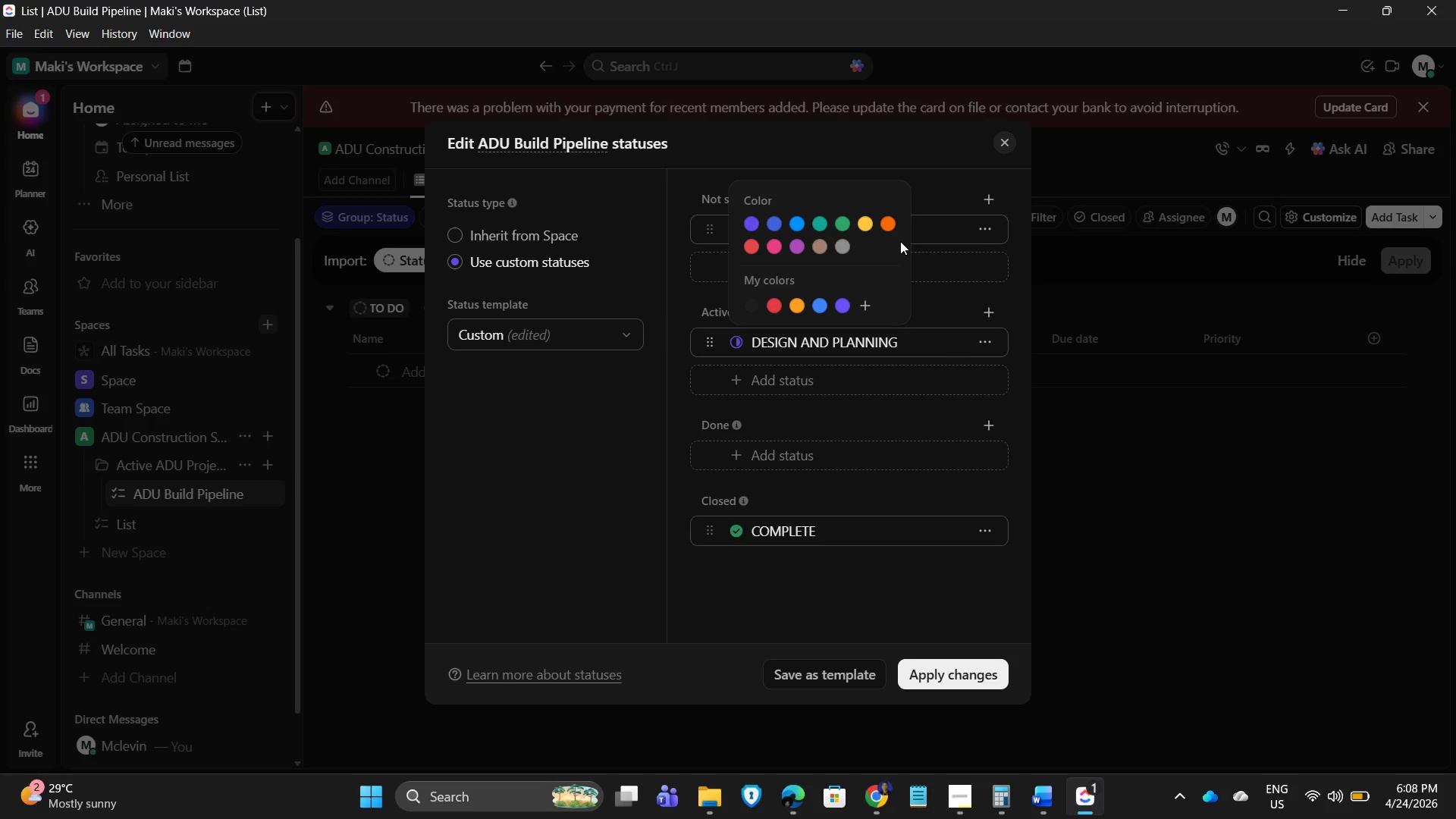 
left_click([885, 224])
 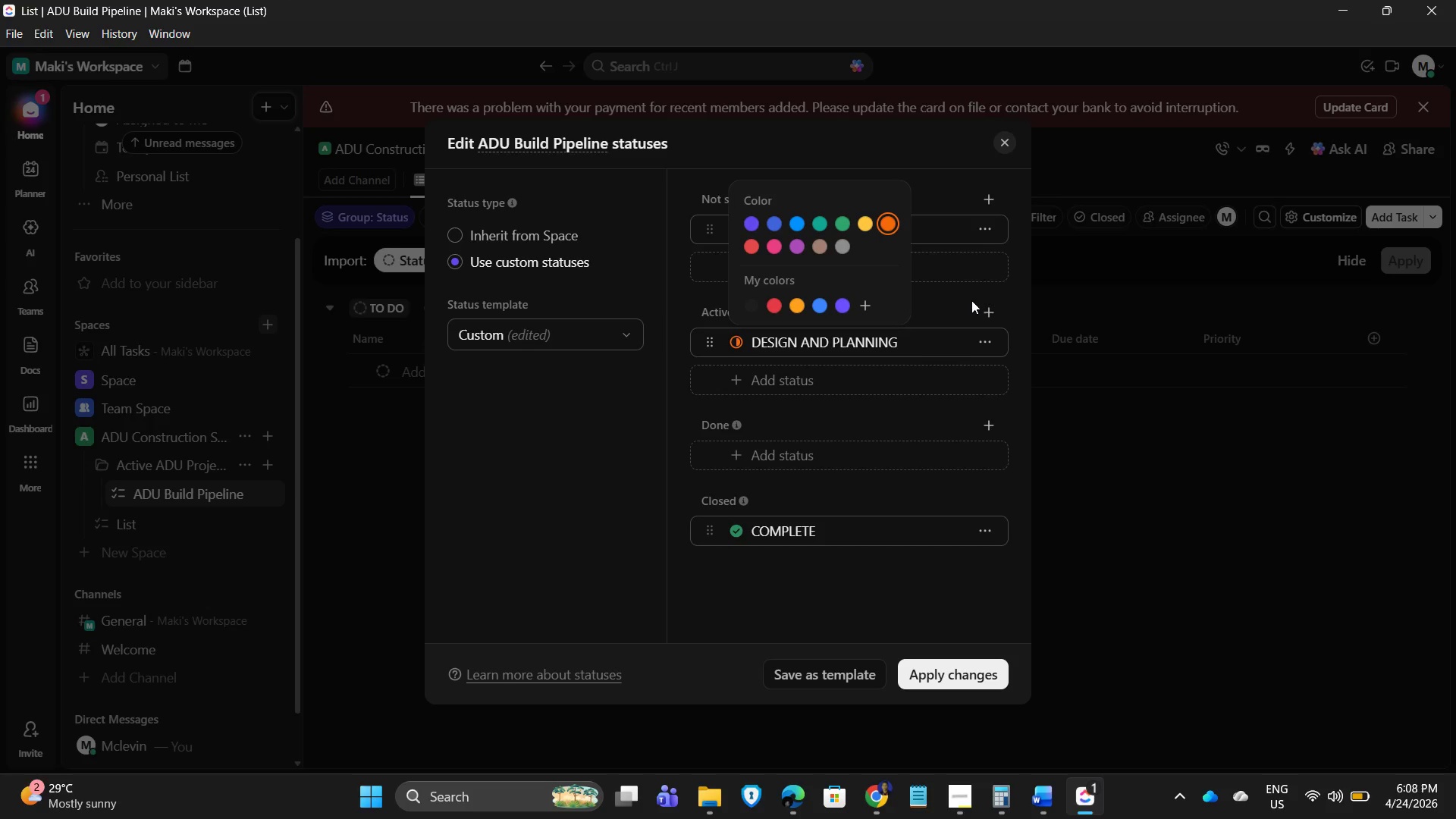 
left_click([965, 292])
 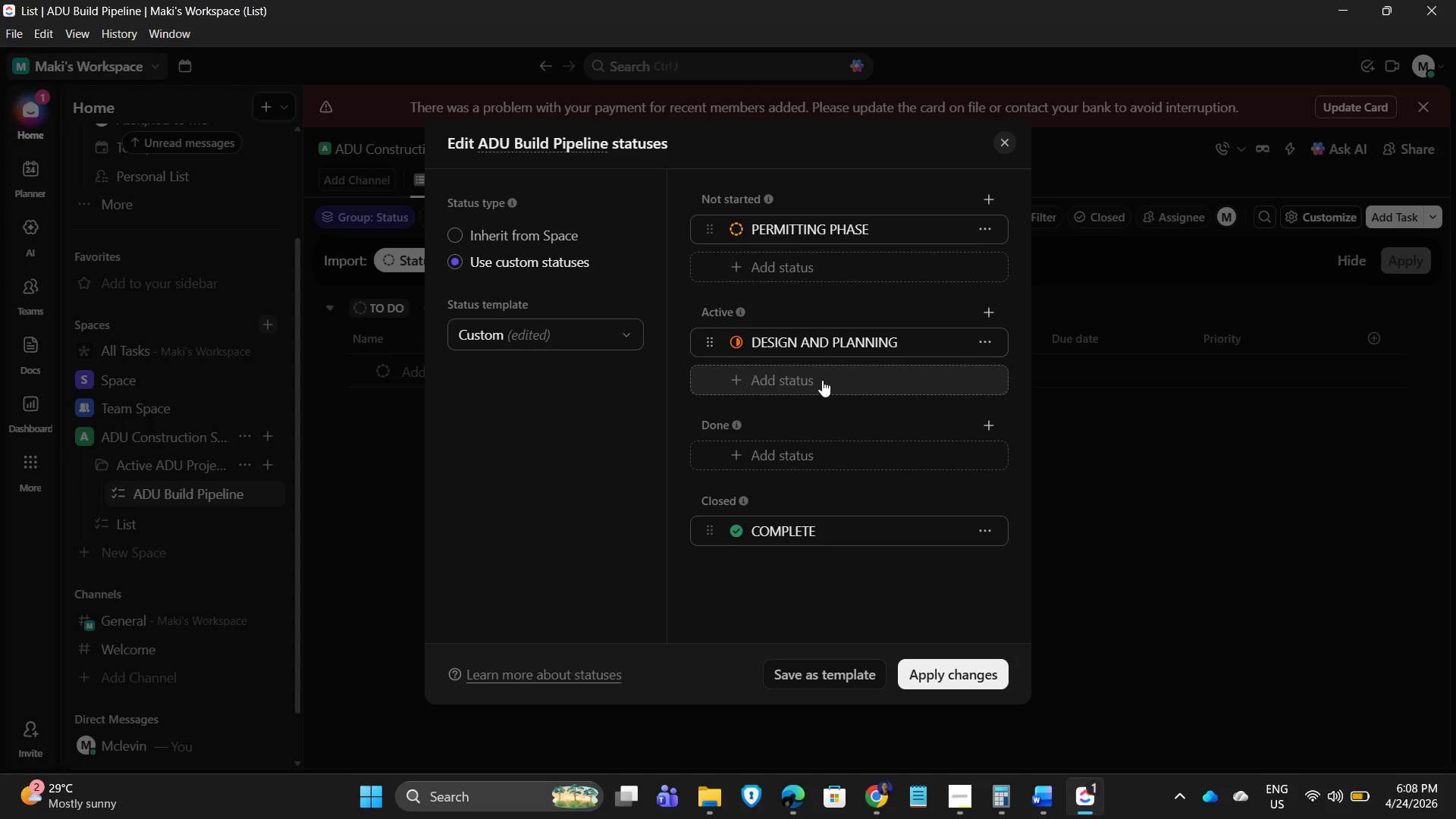 
wait(6.49)
 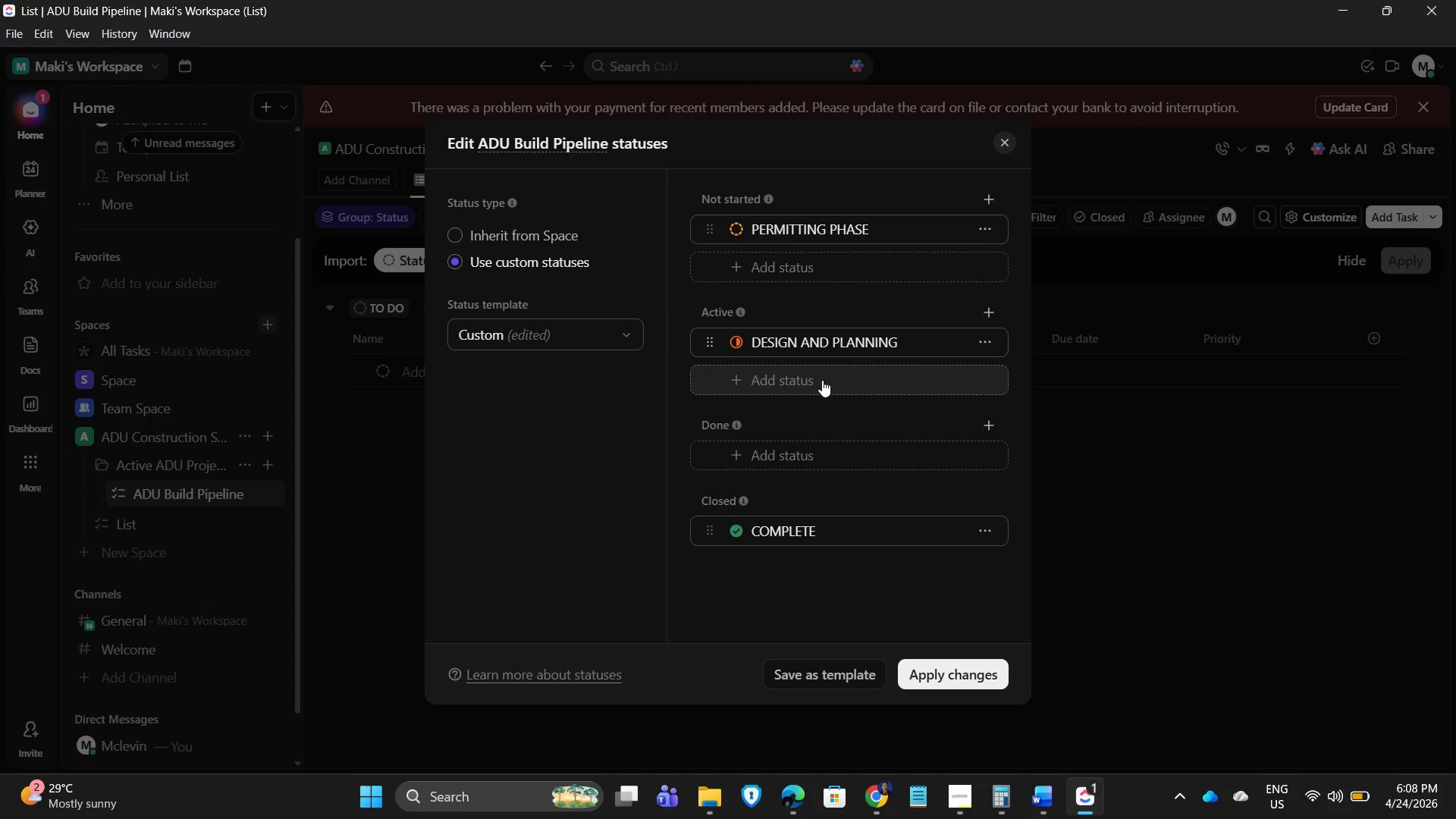 
left_click([822, 380])
 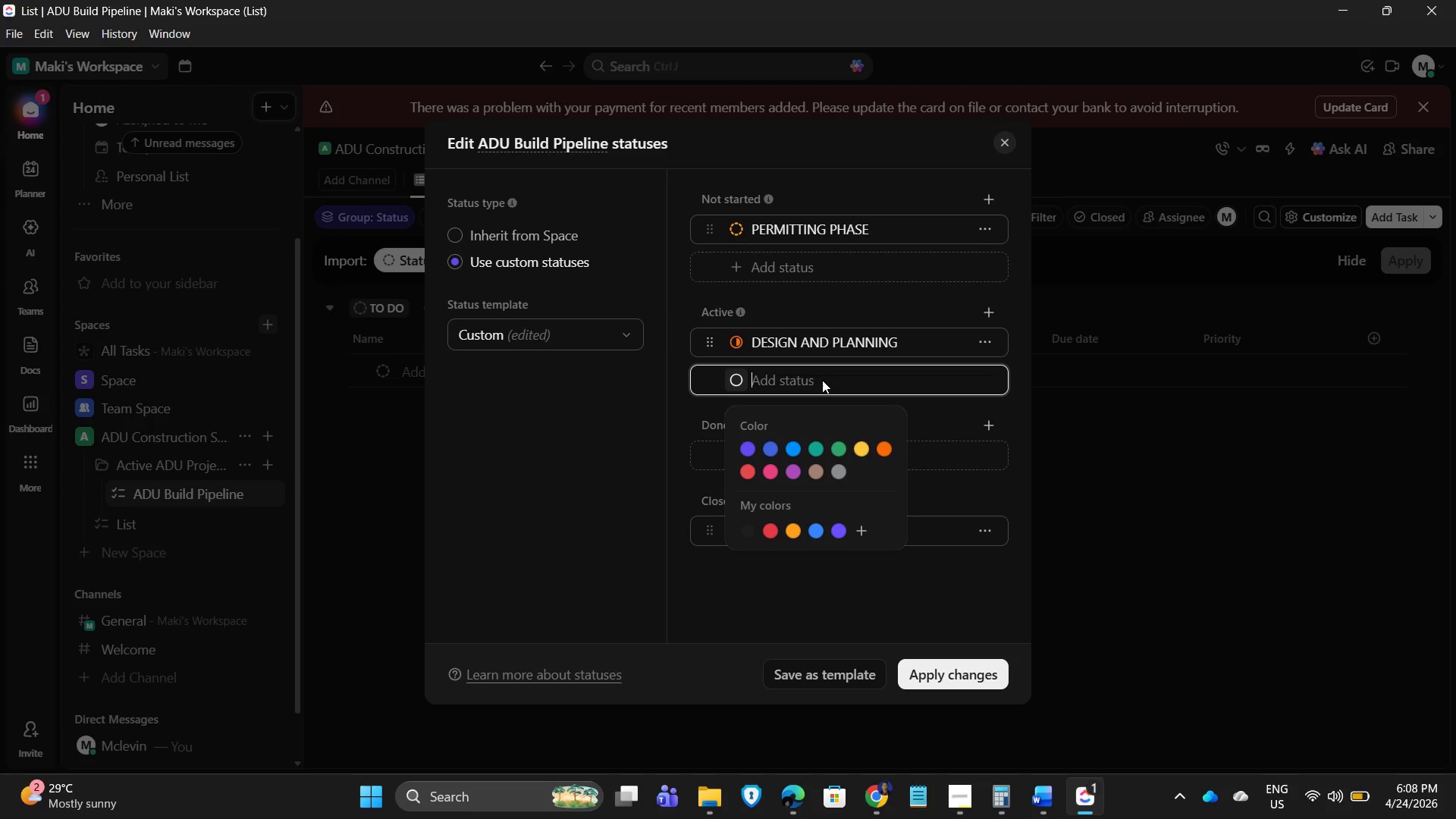 
type(Site prep)
 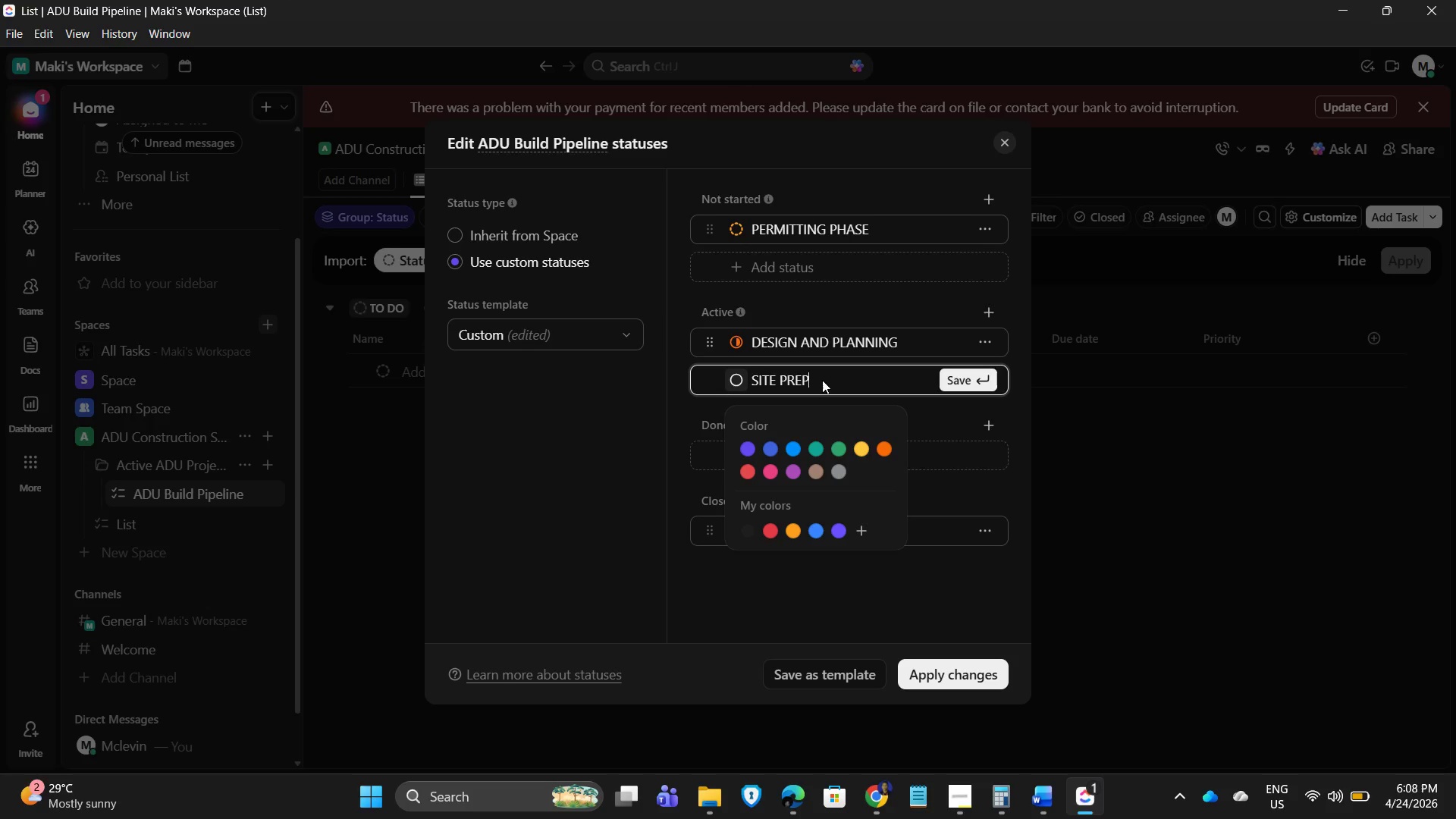 
key(Enter)
 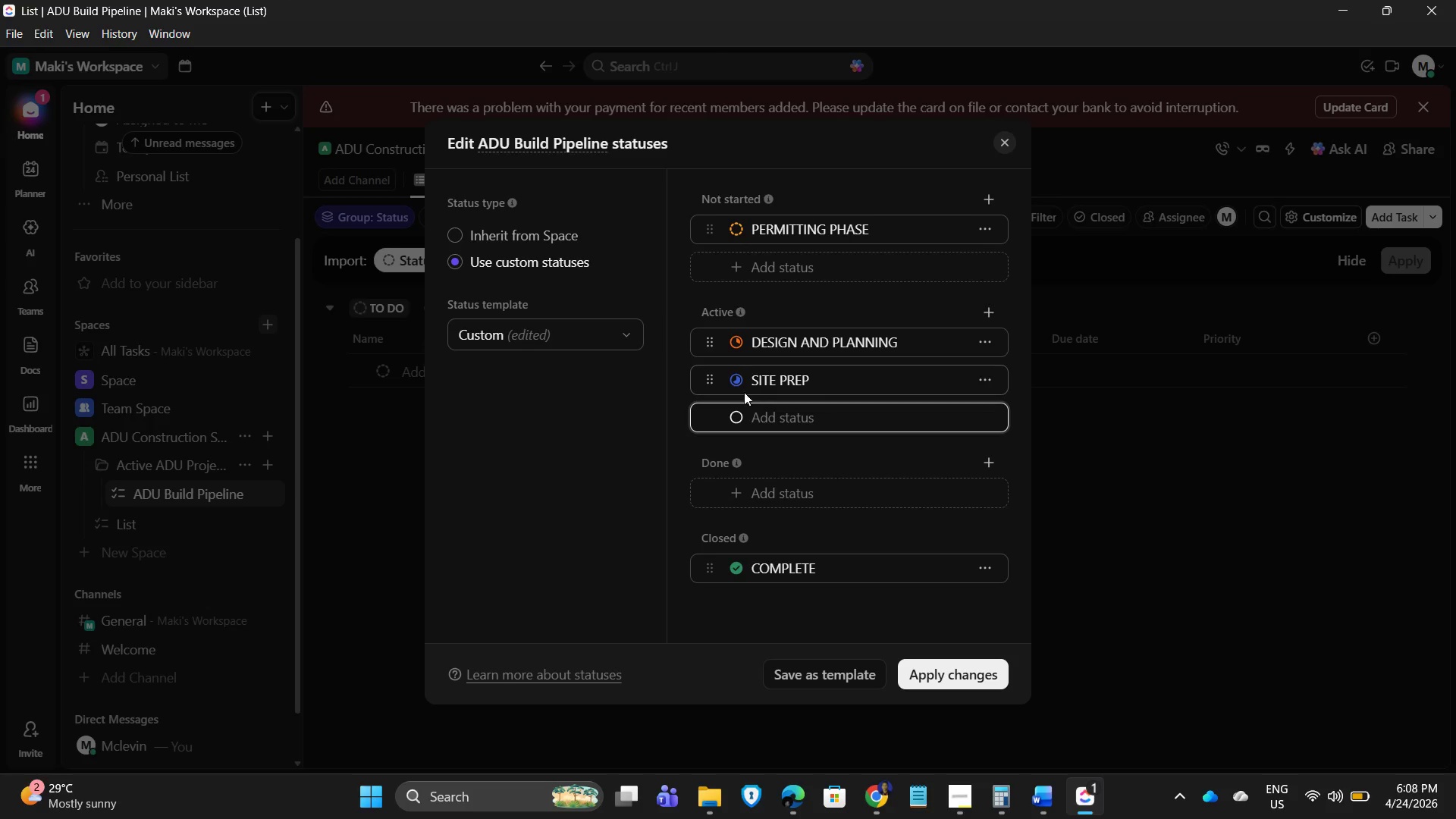 
left_click([733, 380])
 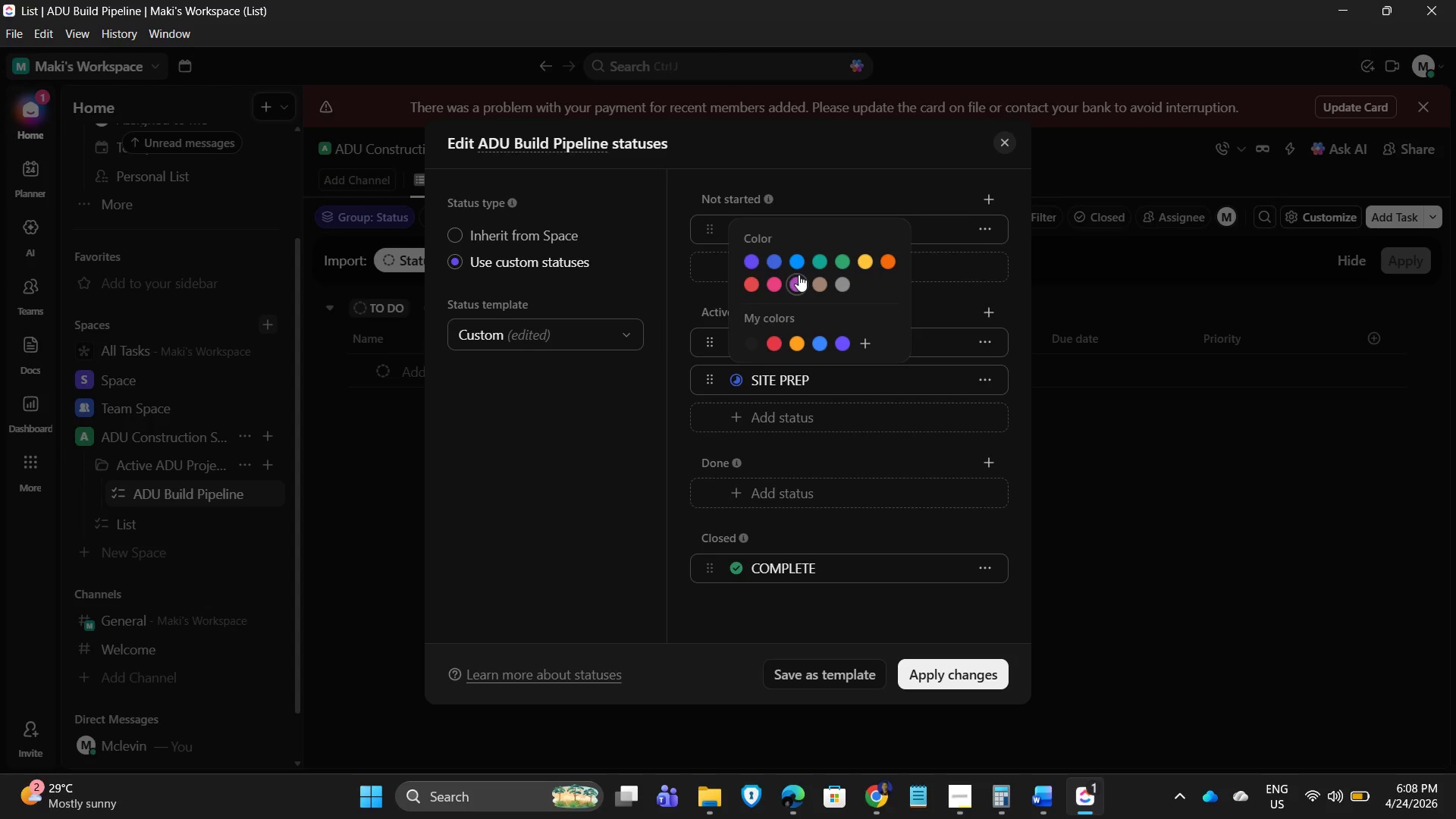 
left_click([791, 257])
 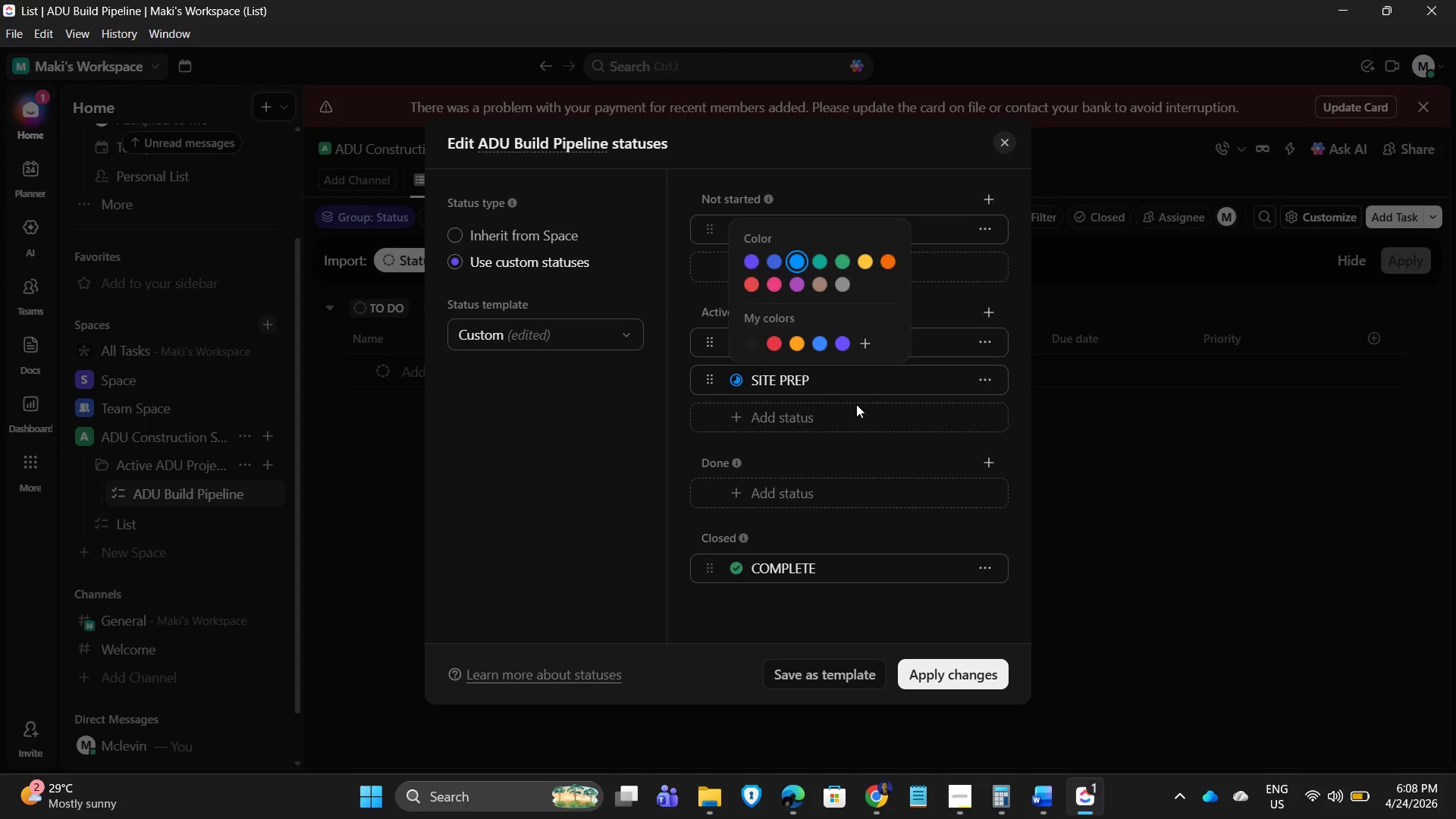 
left_click([838, 413])
 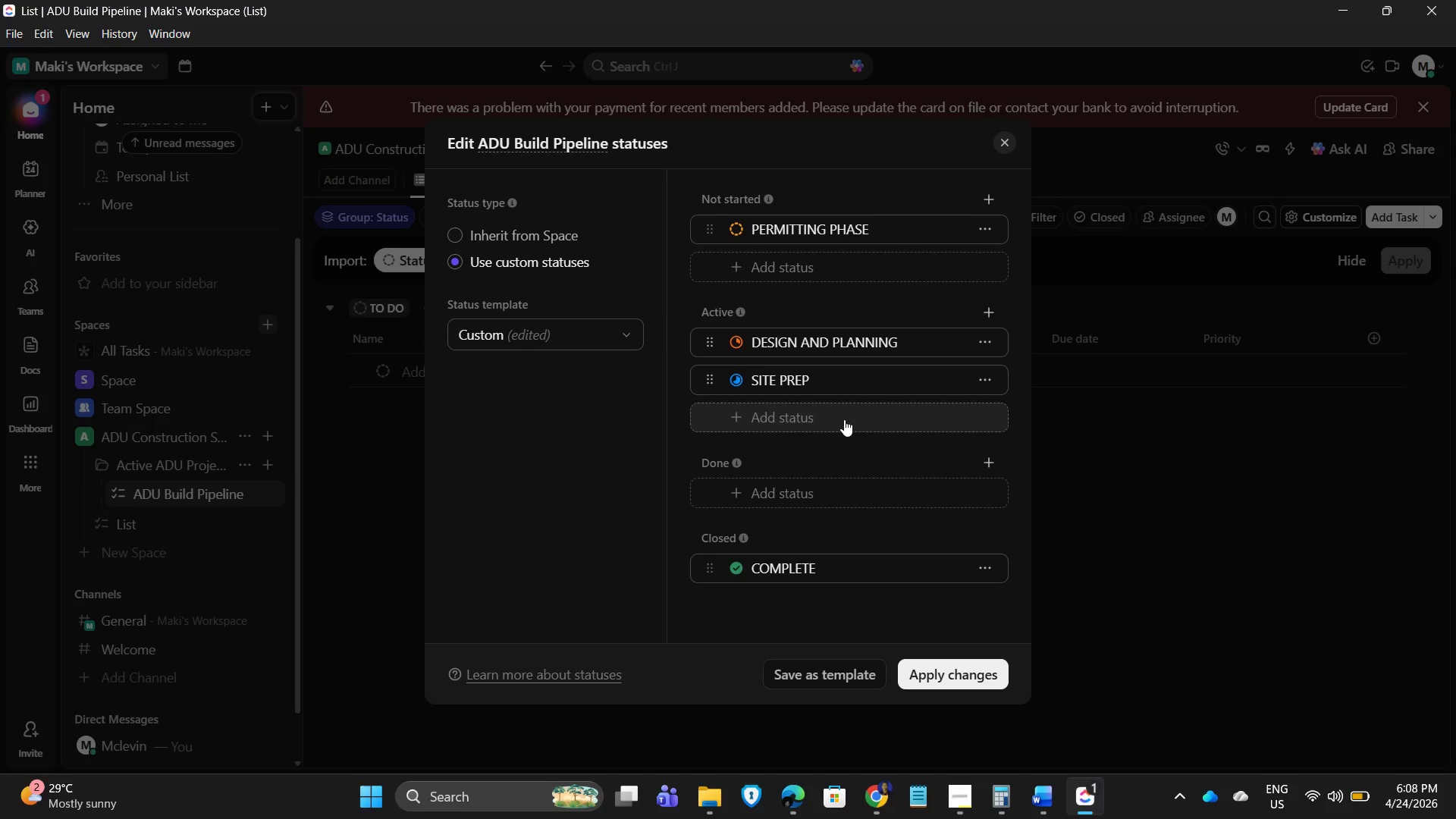 
left_click([844, 419])
 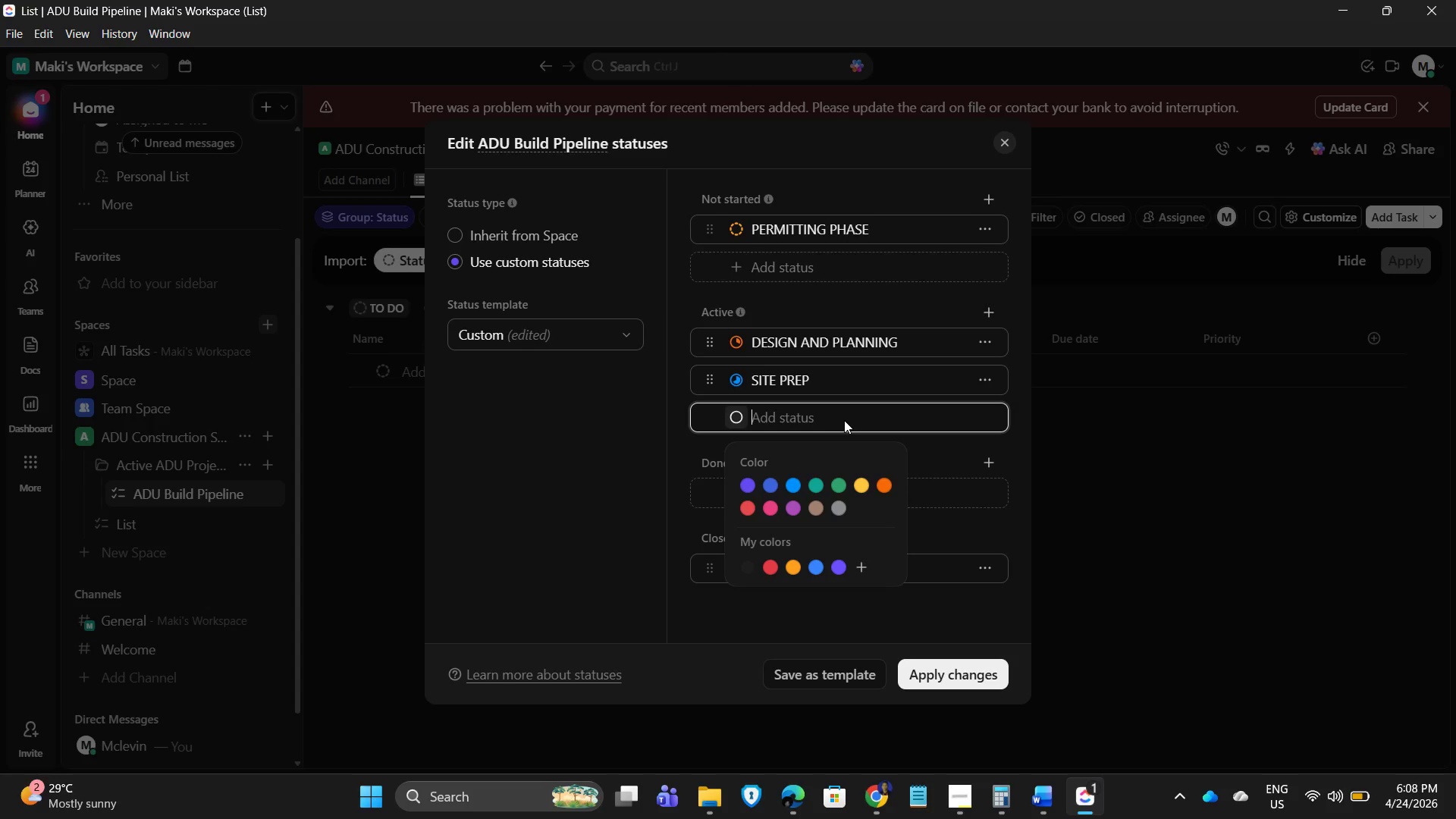 
type(foundation work)
 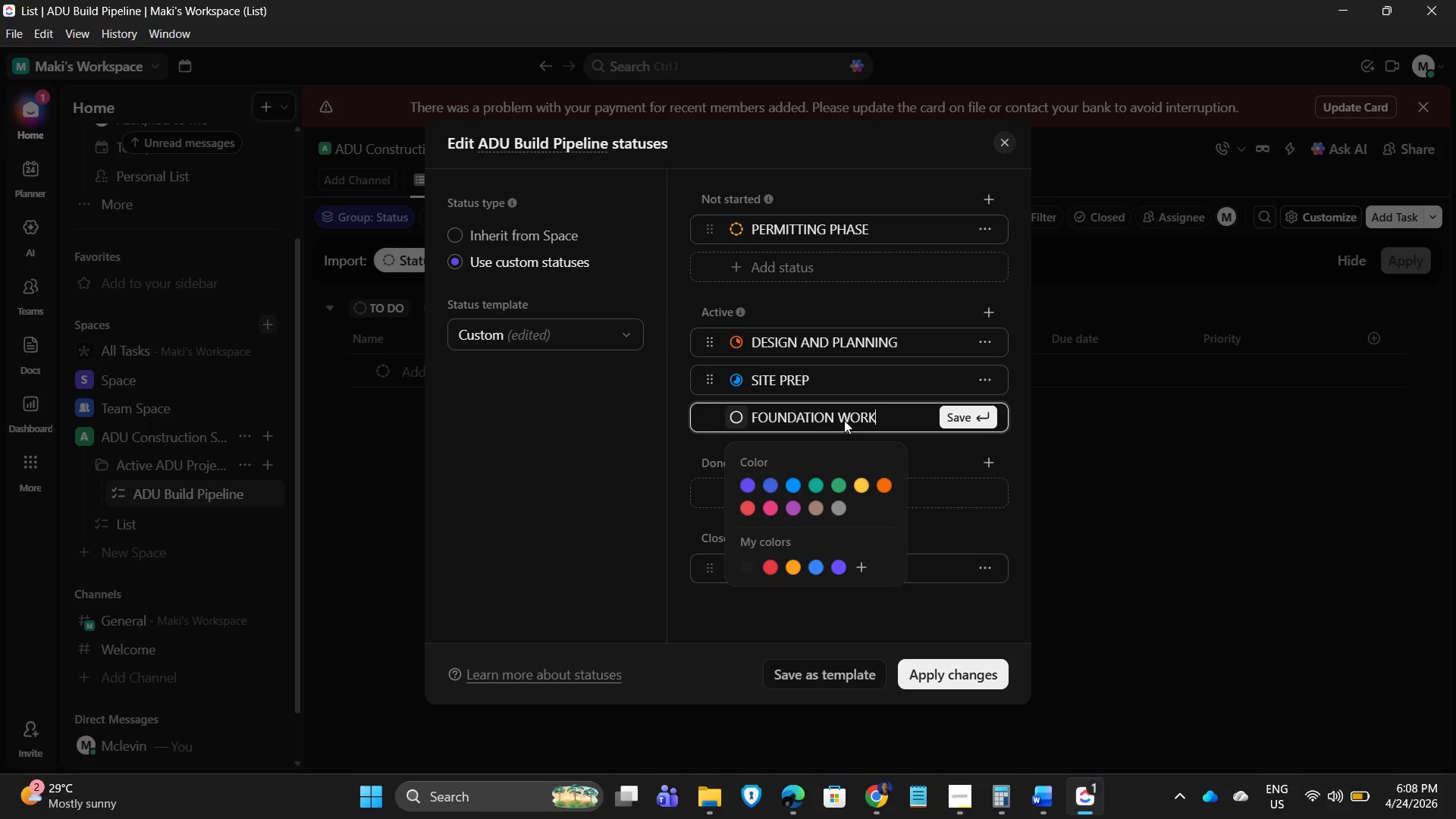 
key(Enter)
 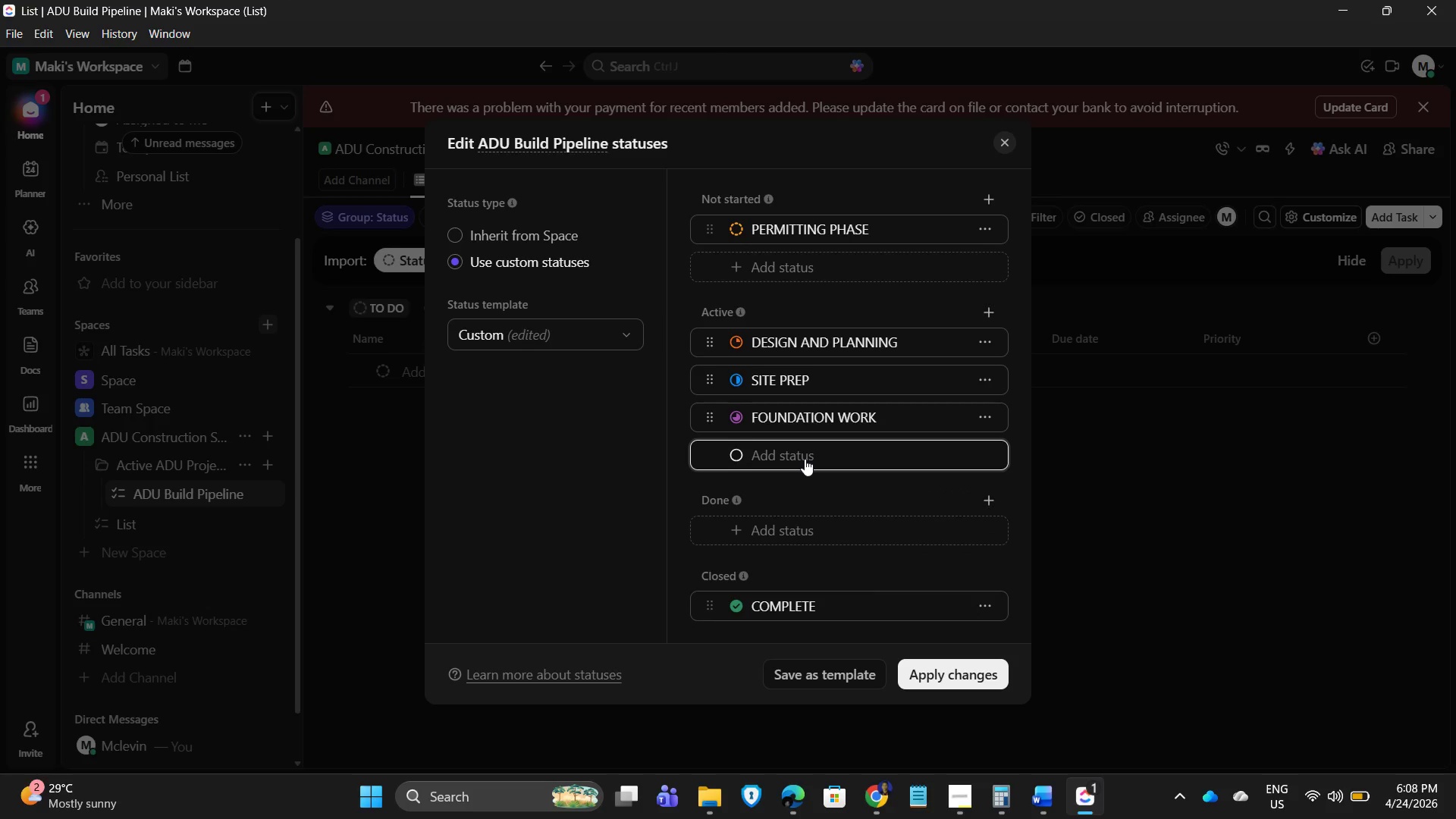 
type(rougn)
key(Backspace)
type(h in)
key(Backspace)
key(Backspace)
key(Backspace)
type(-in (electrical;)
key(Backspace)
type( )
key(Backspace)
type(/plumbing))
 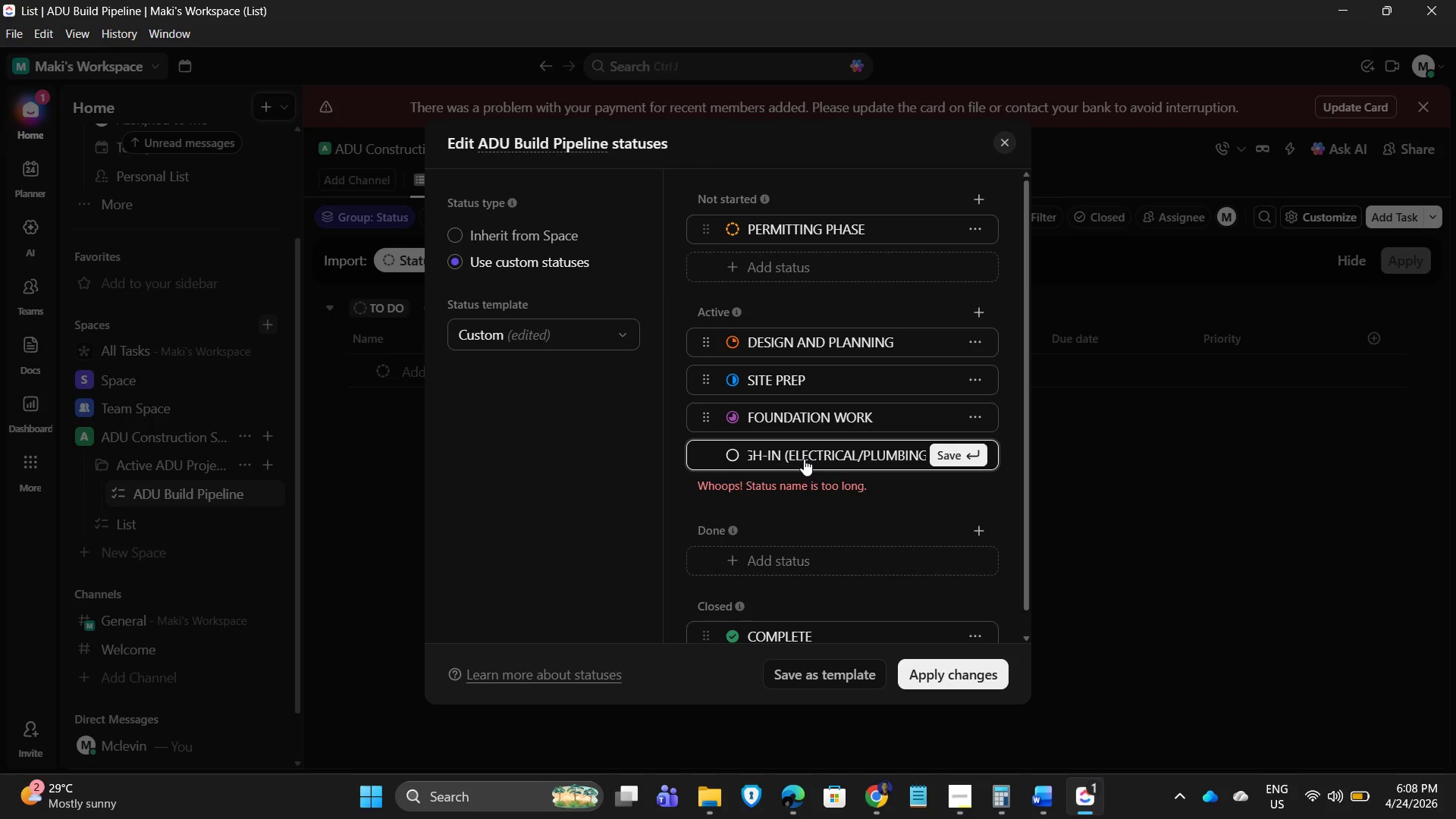 
 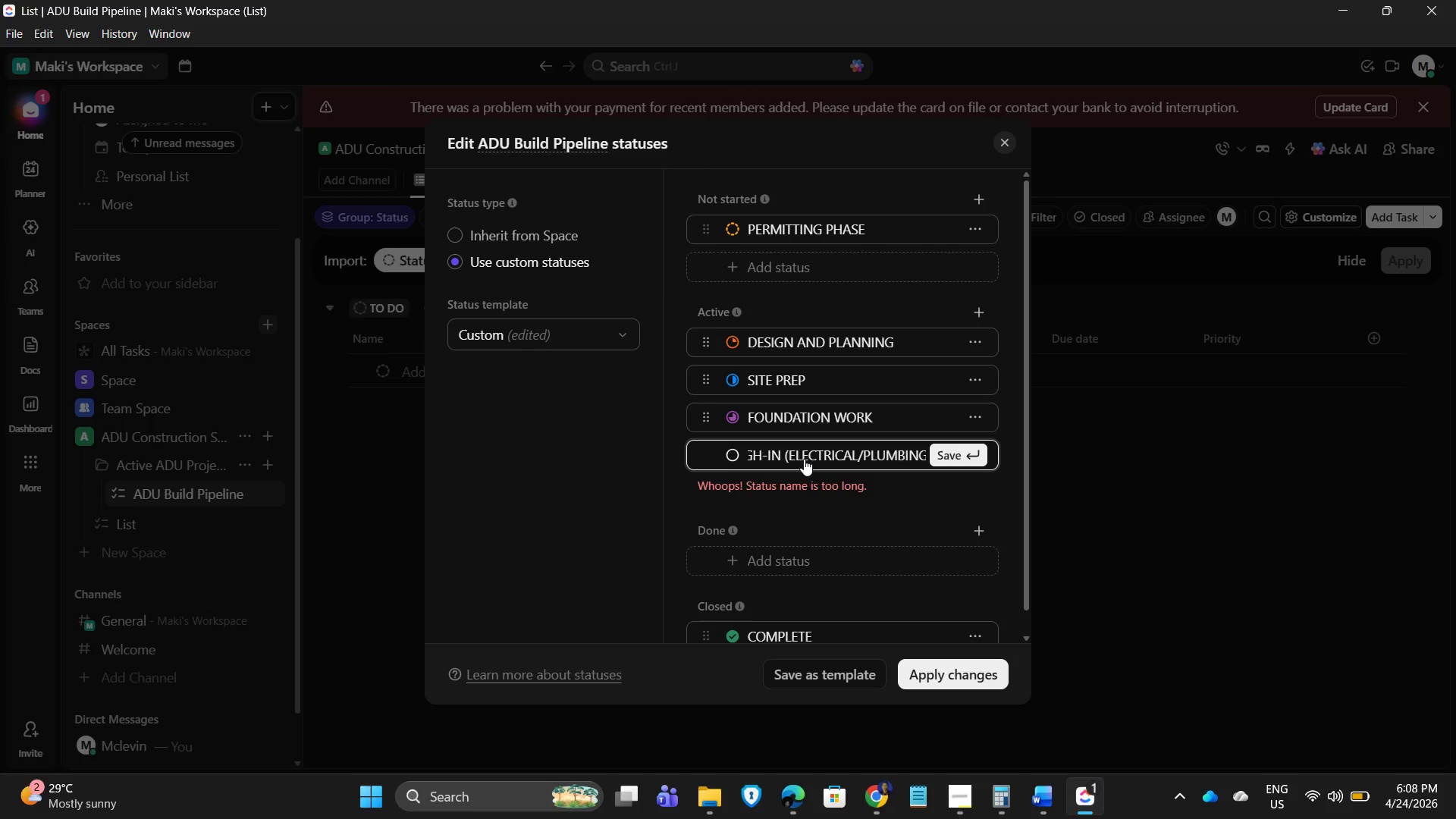 
key(Enter)
 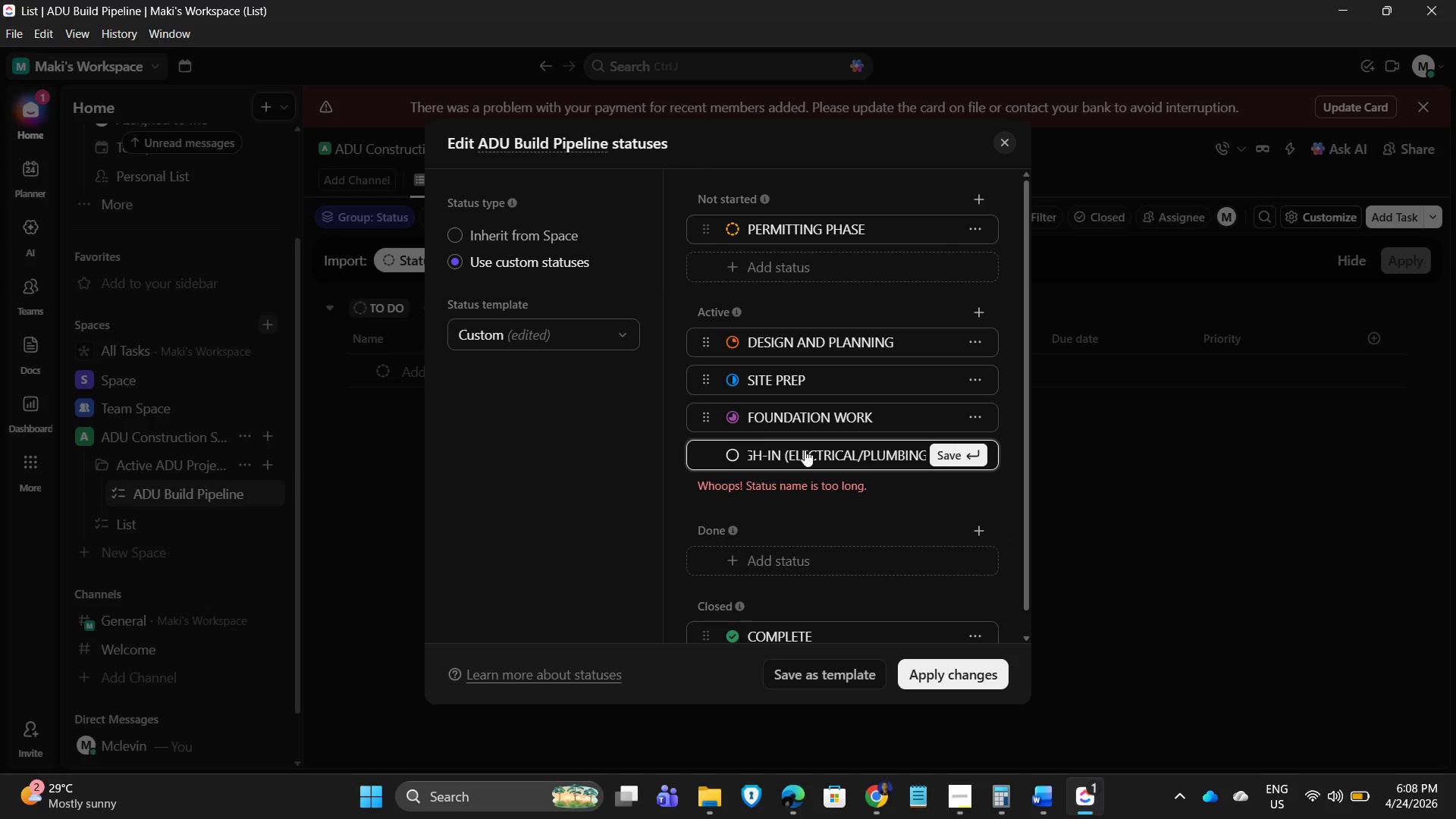 
left_click([794, 450])
 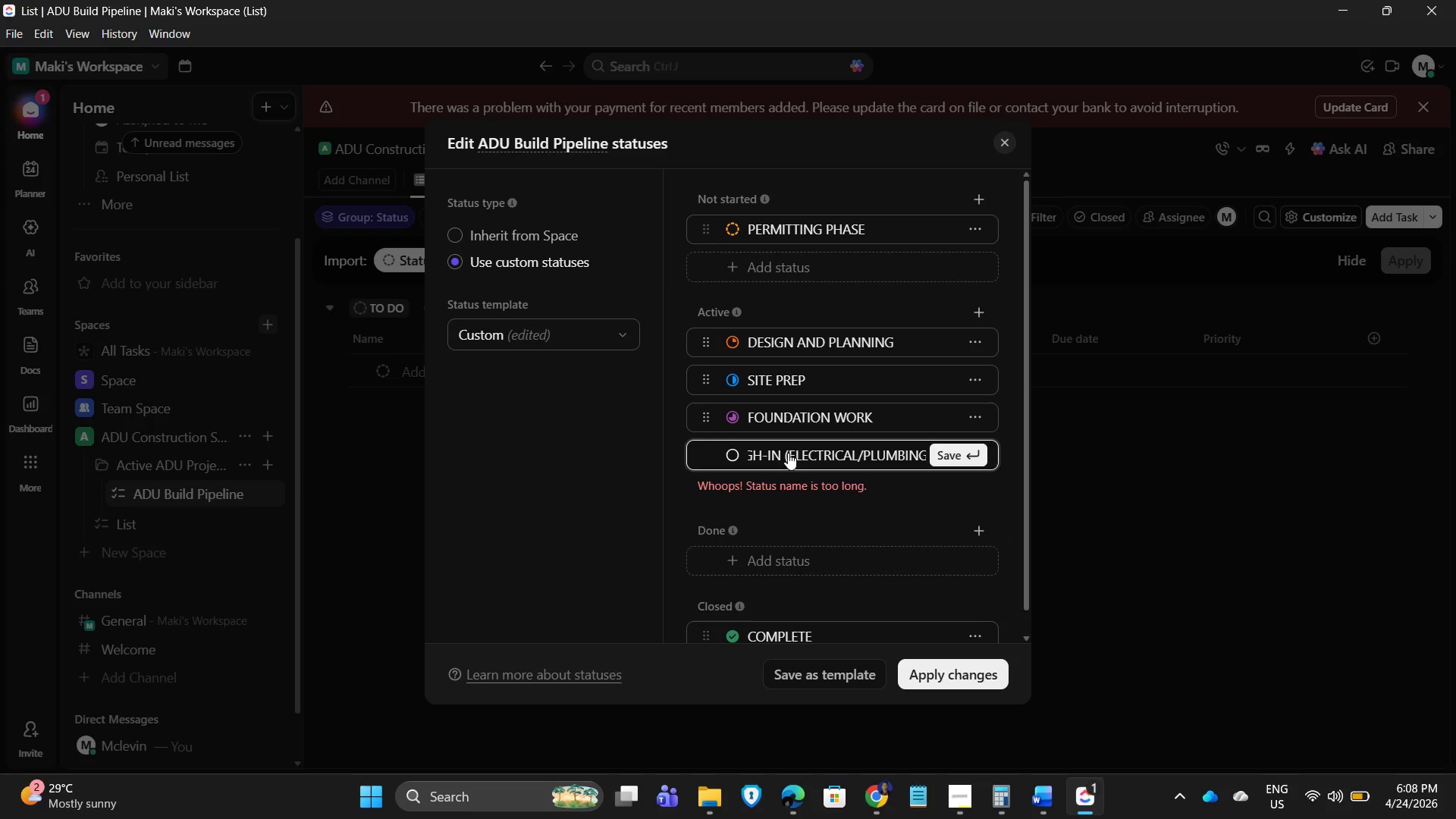 
left_click([786, 452])
 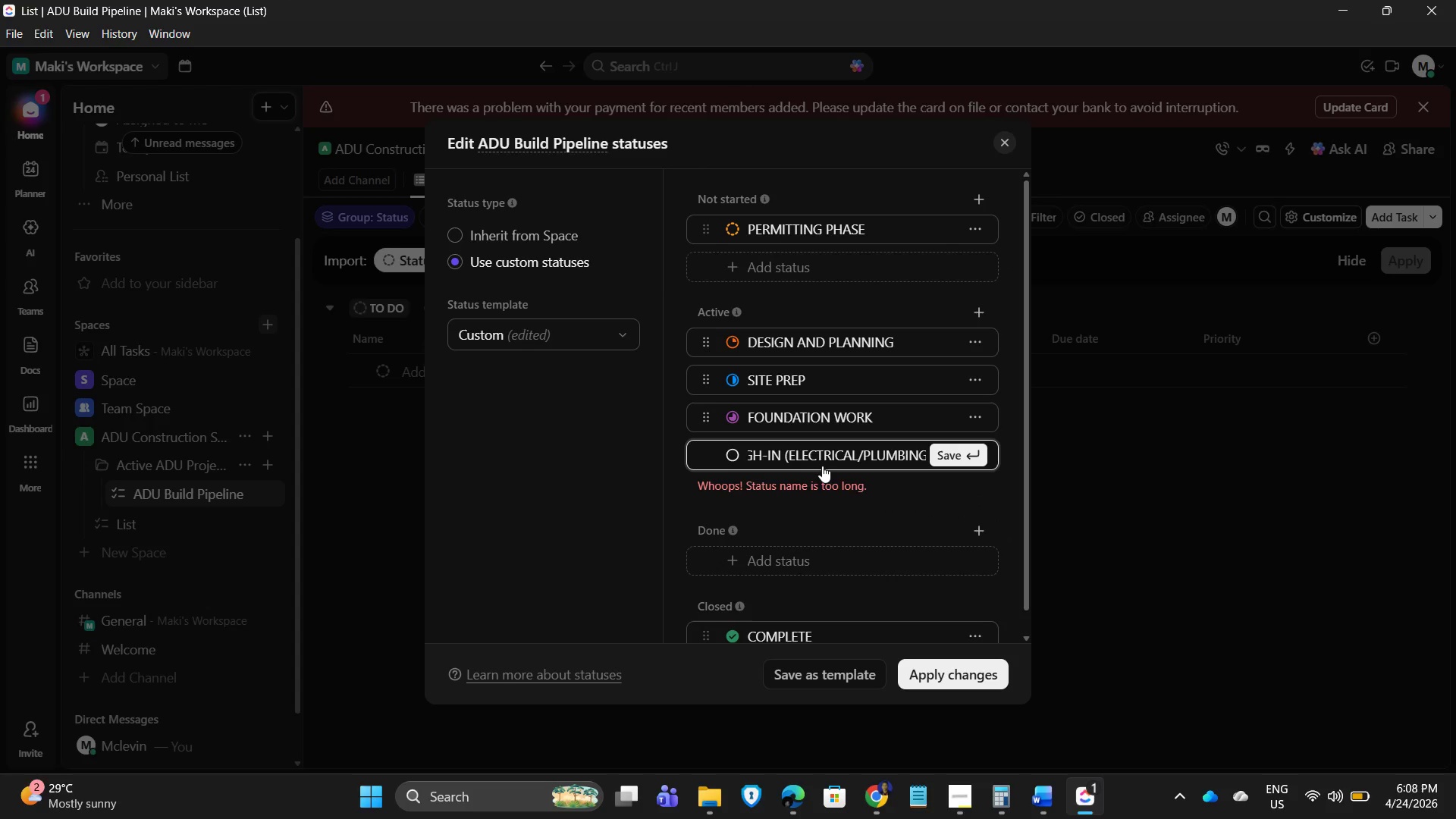 
hold_key(key=ArrowRight, duration=1.52)
 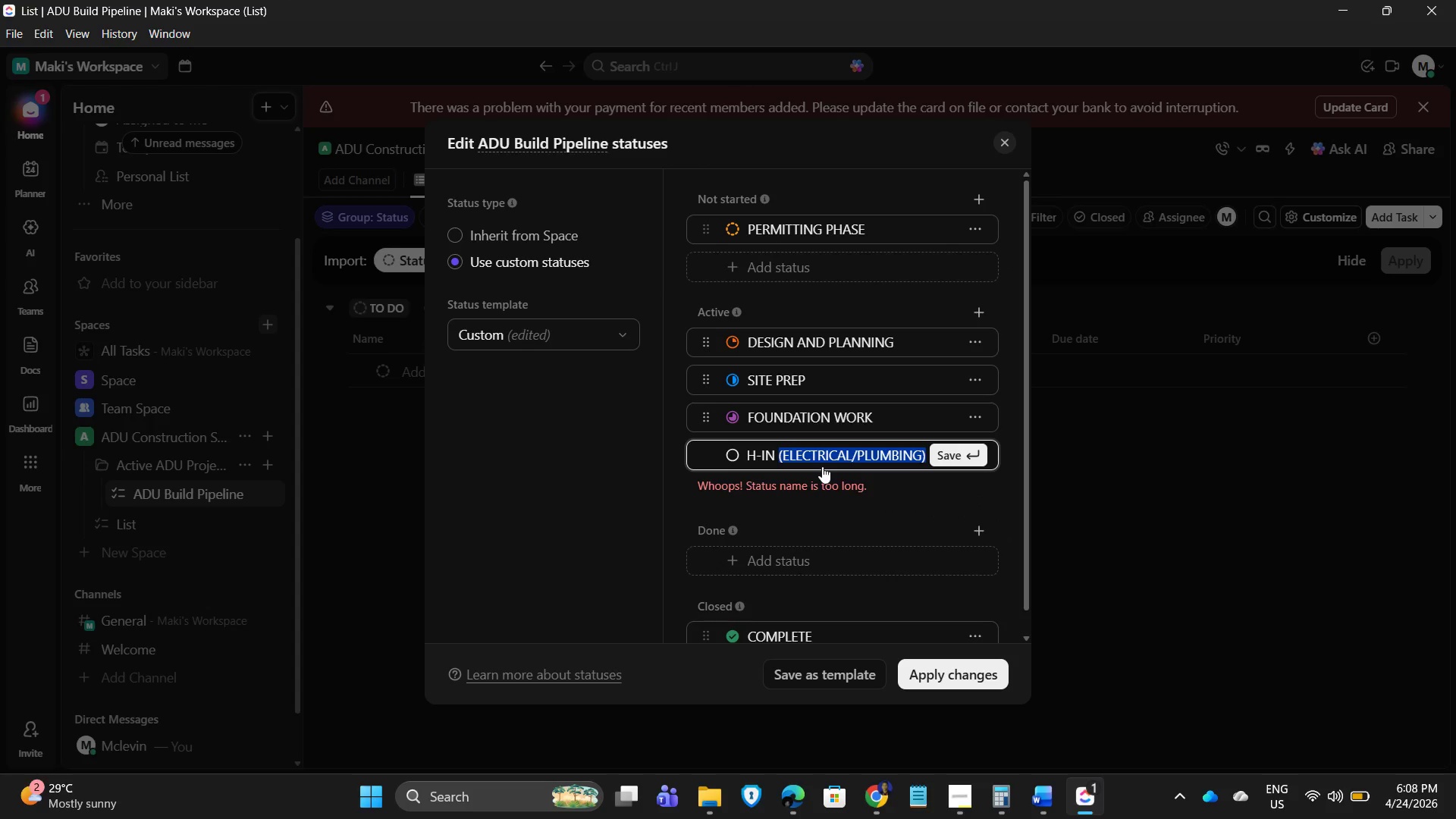 
key(Shift+ArrowRight)
 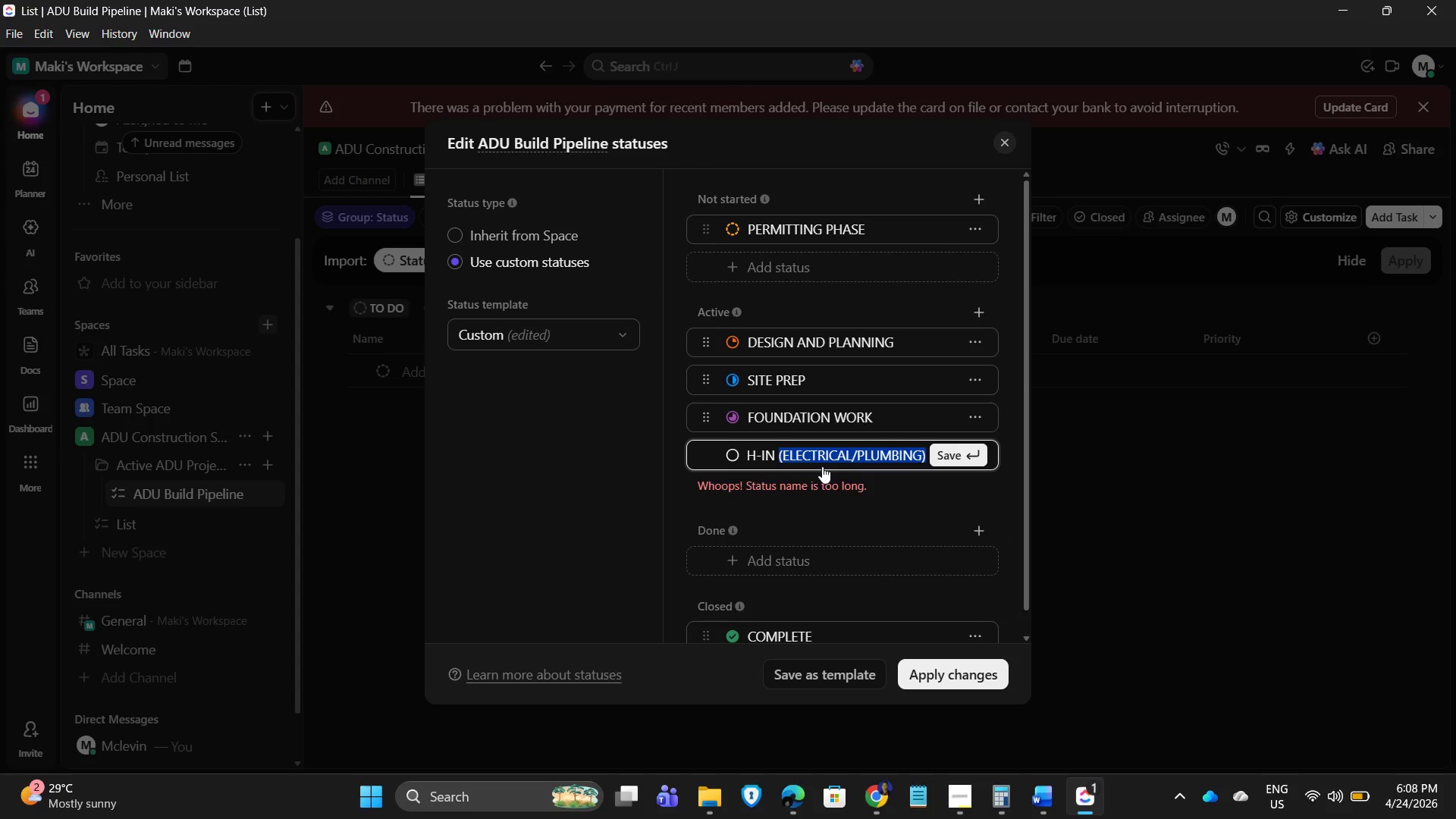 
key(Backspace)
 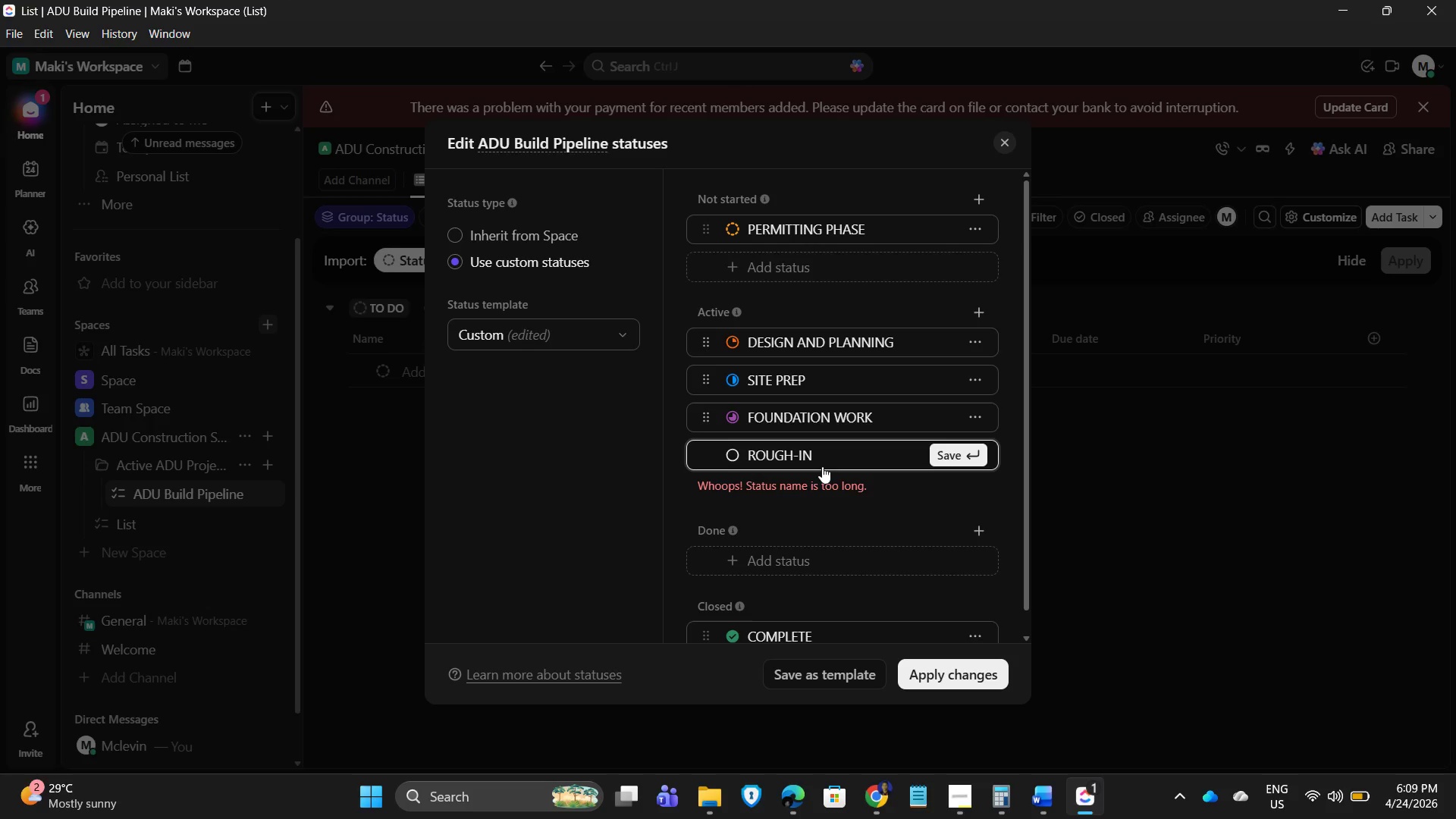 
key(Backspace)
 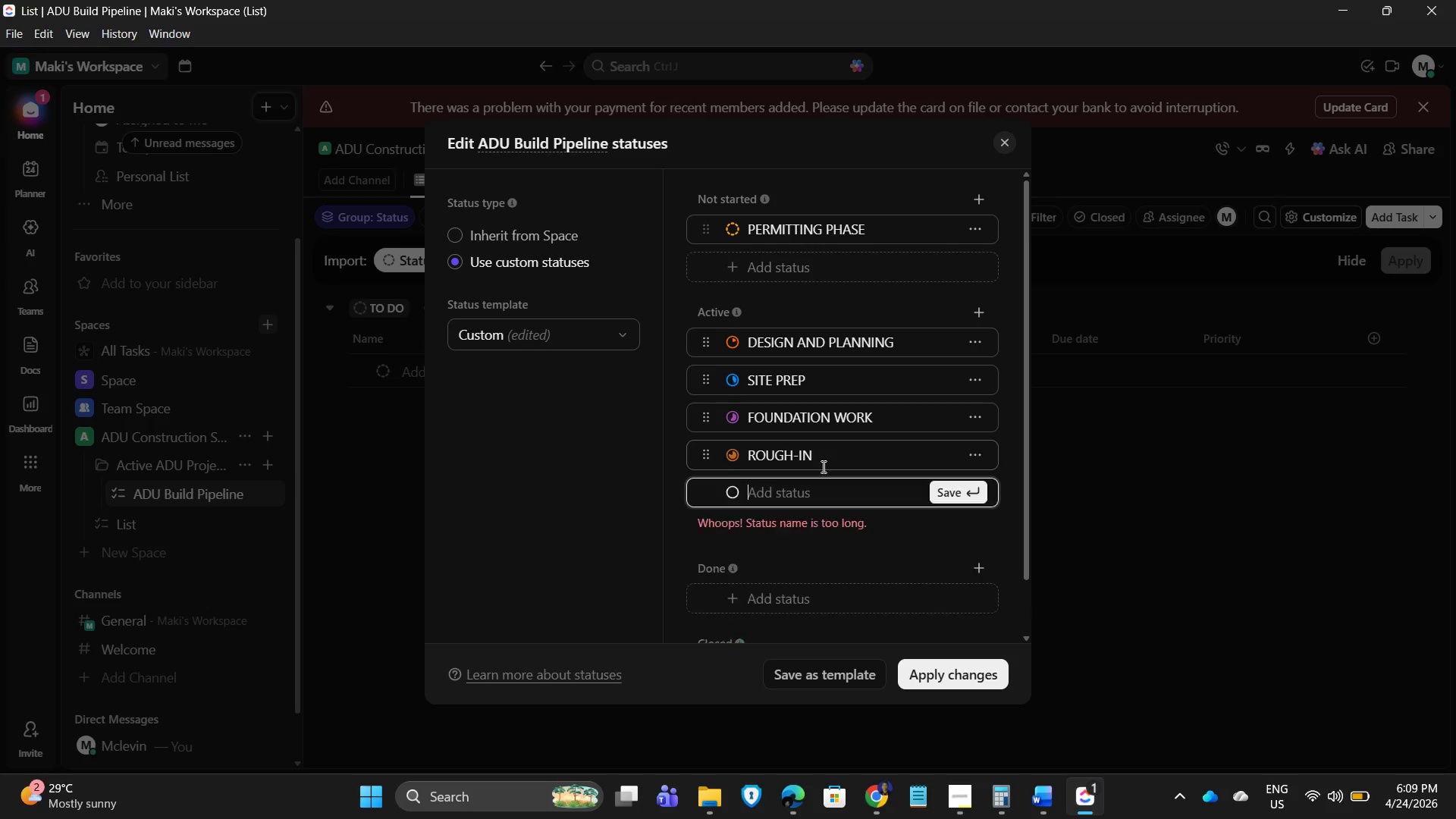 
key(Enter)
 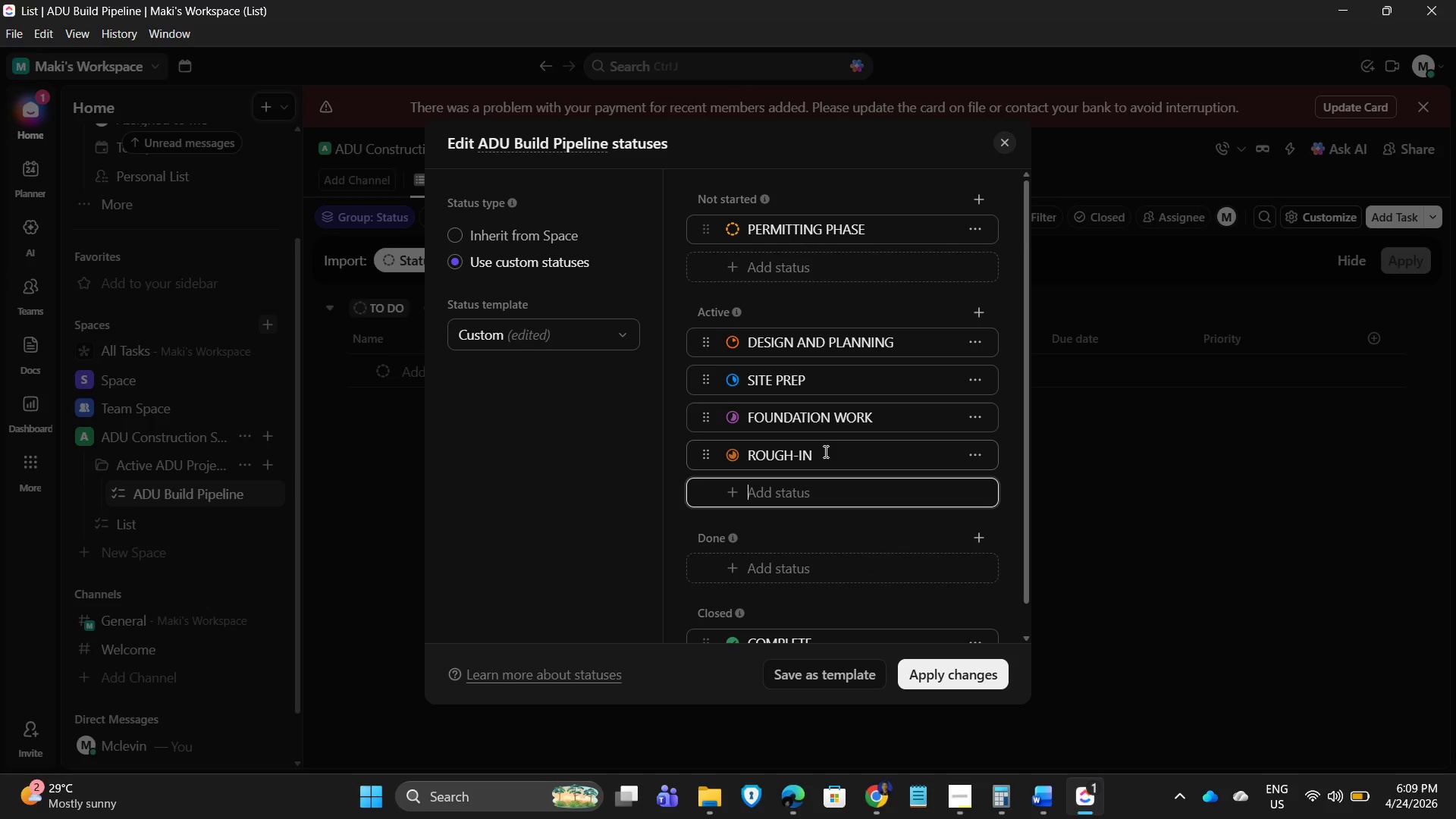 
wait(10.09)
 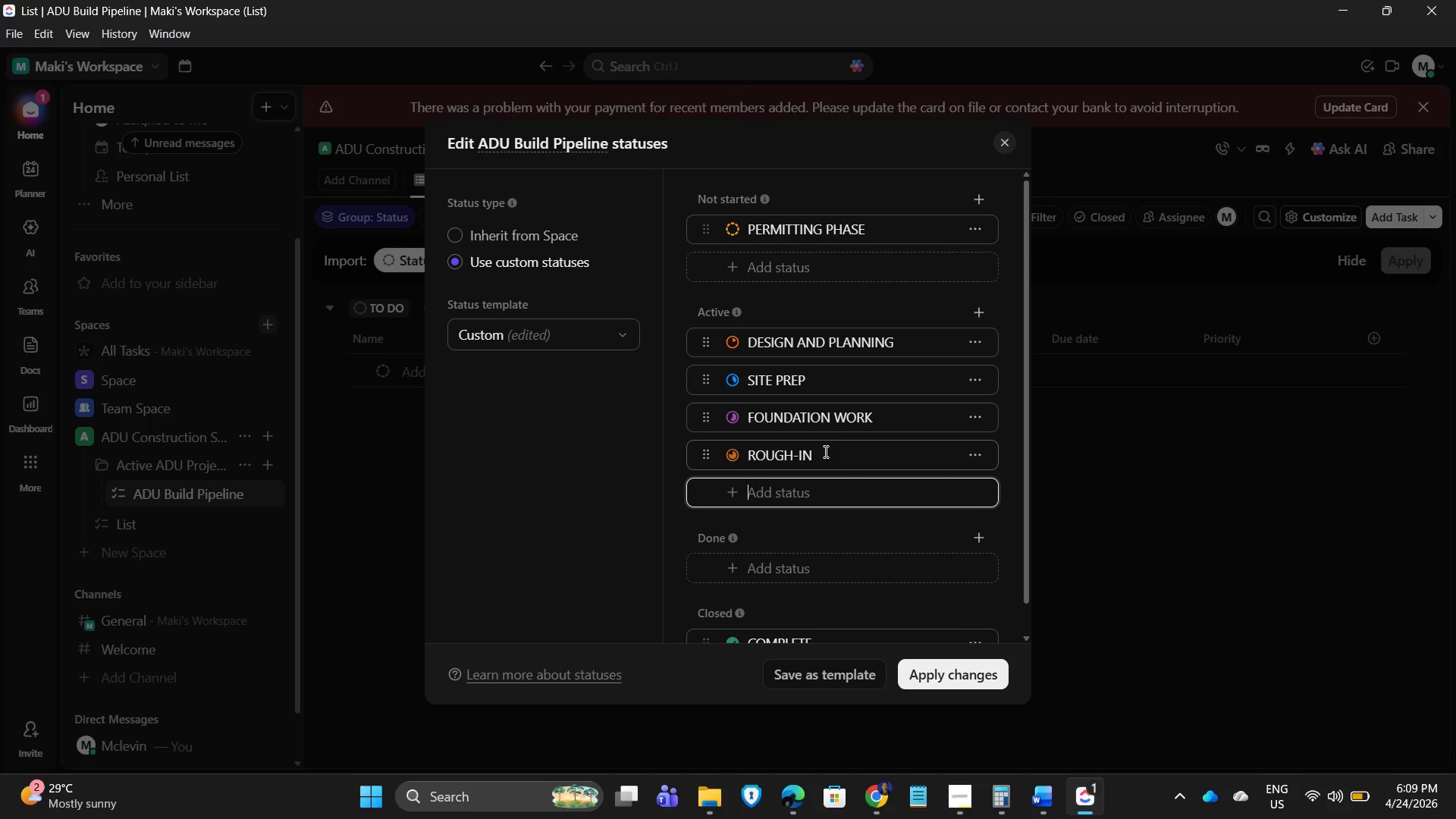 
left_click([950, 802])